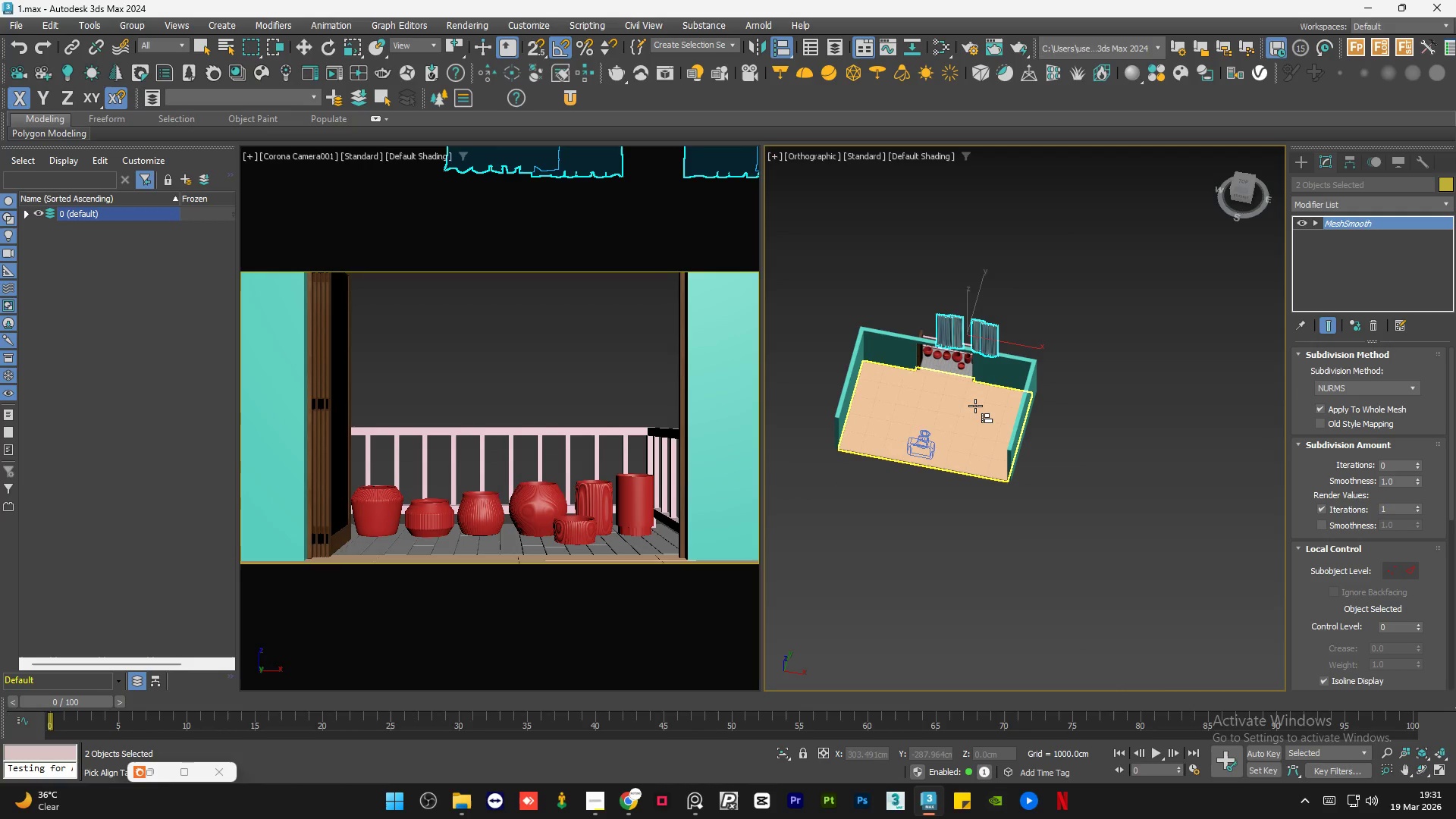 
left_click([975, 406])
 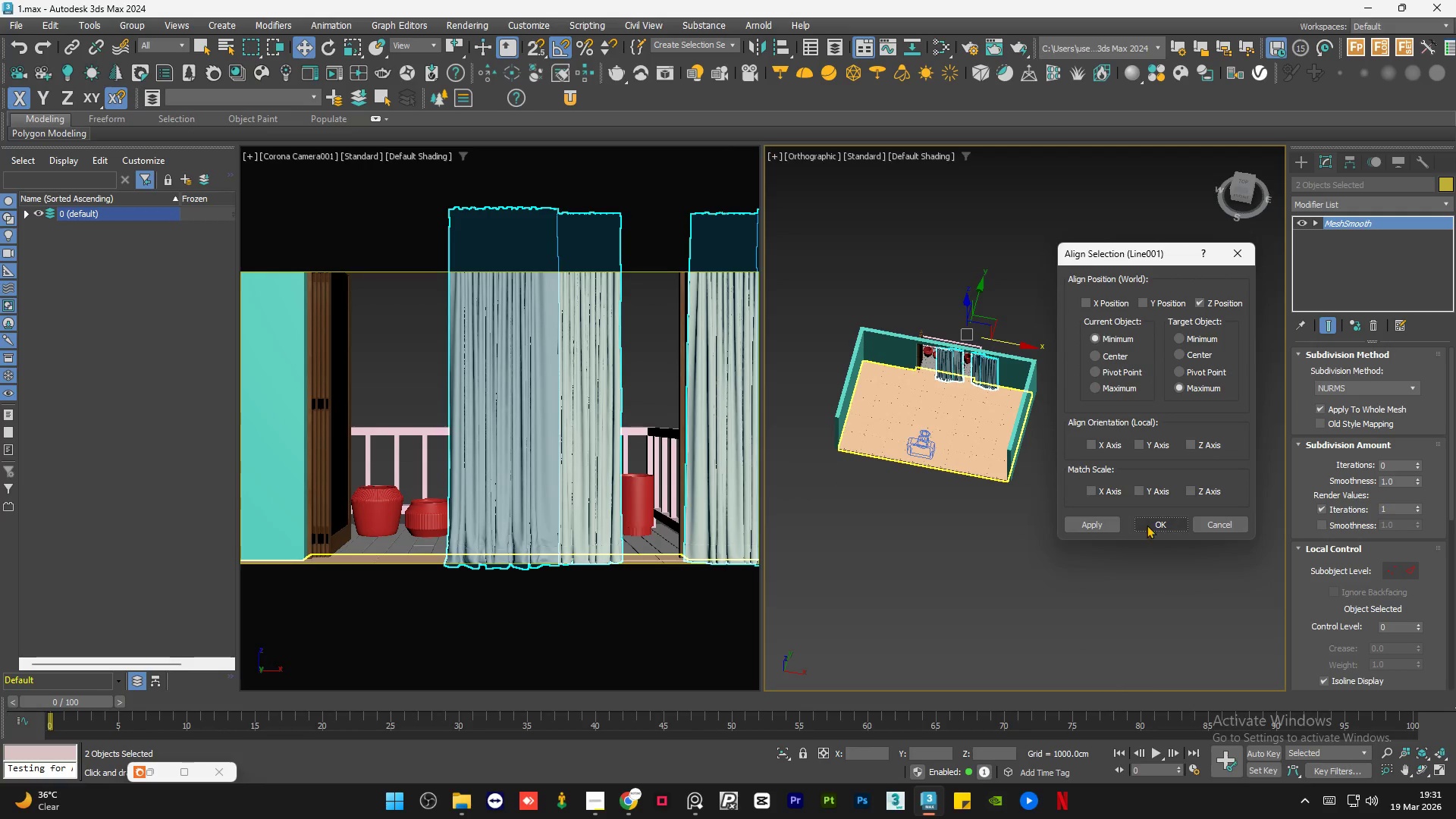 
left_click([1147, 522])
 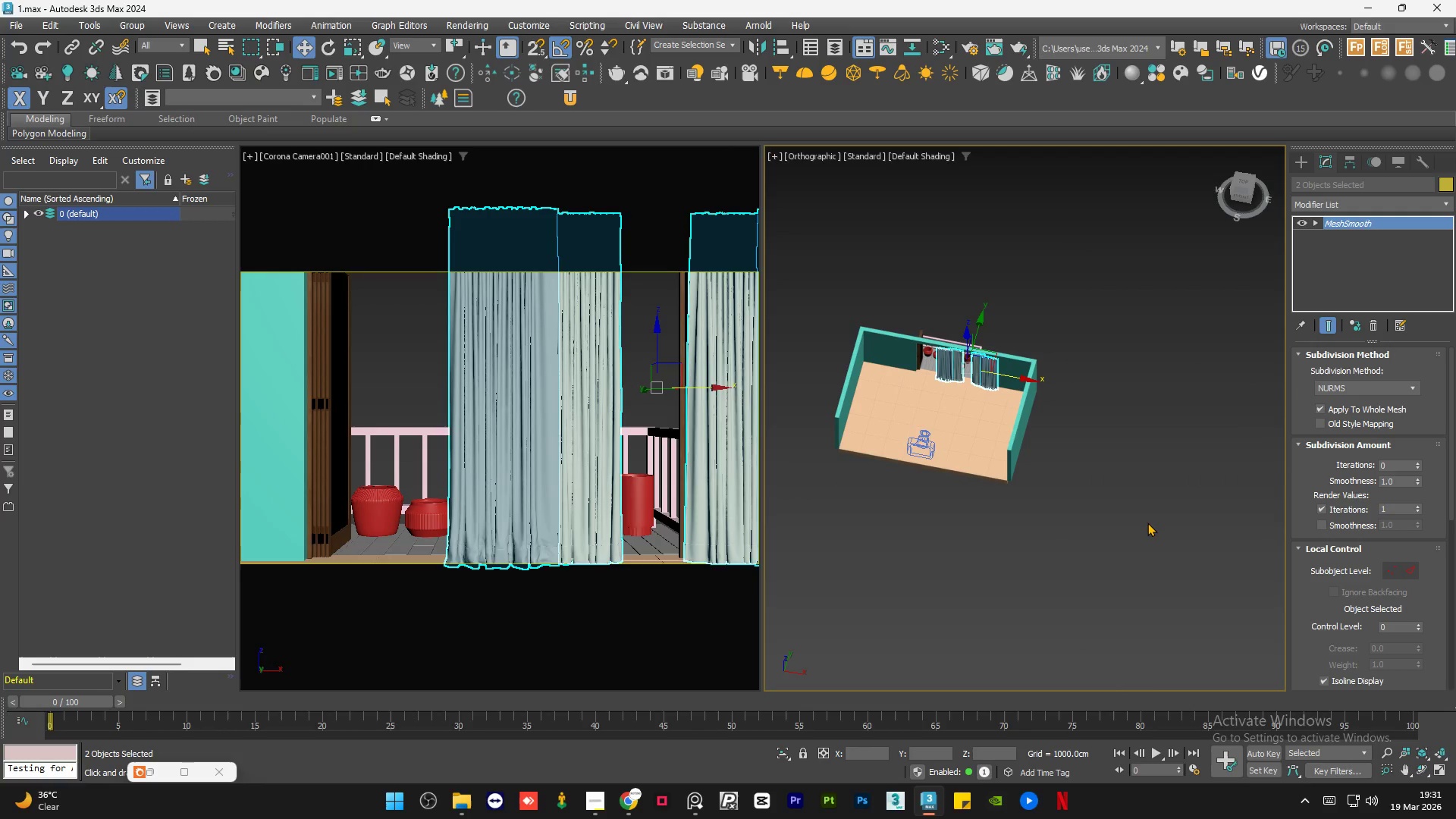 
left_click([1081, 329])
 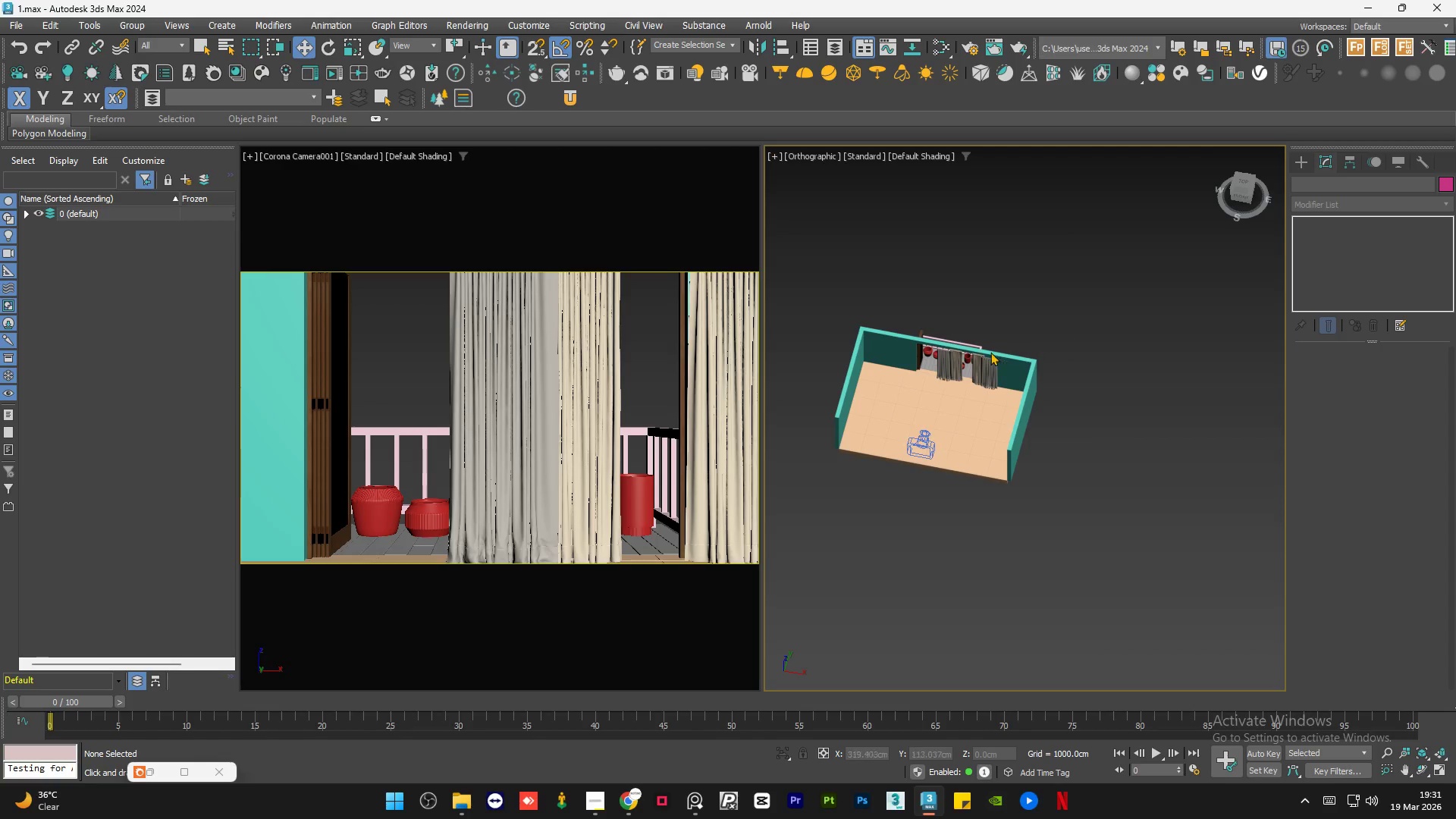 
scroll: coordinate [983, 354], scroll_direction: up, amount: 6.0
 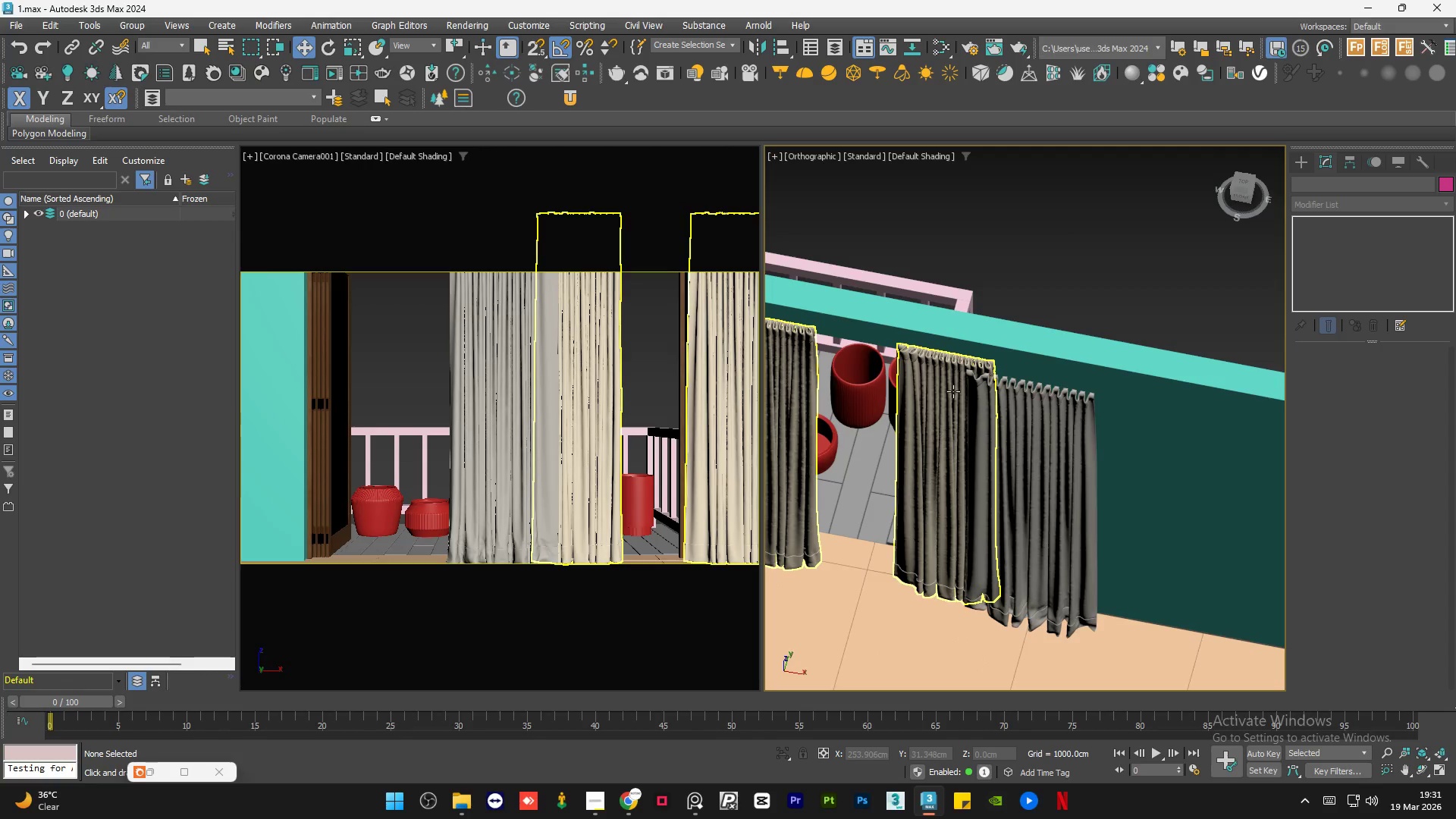 
left_click([953, 391])
 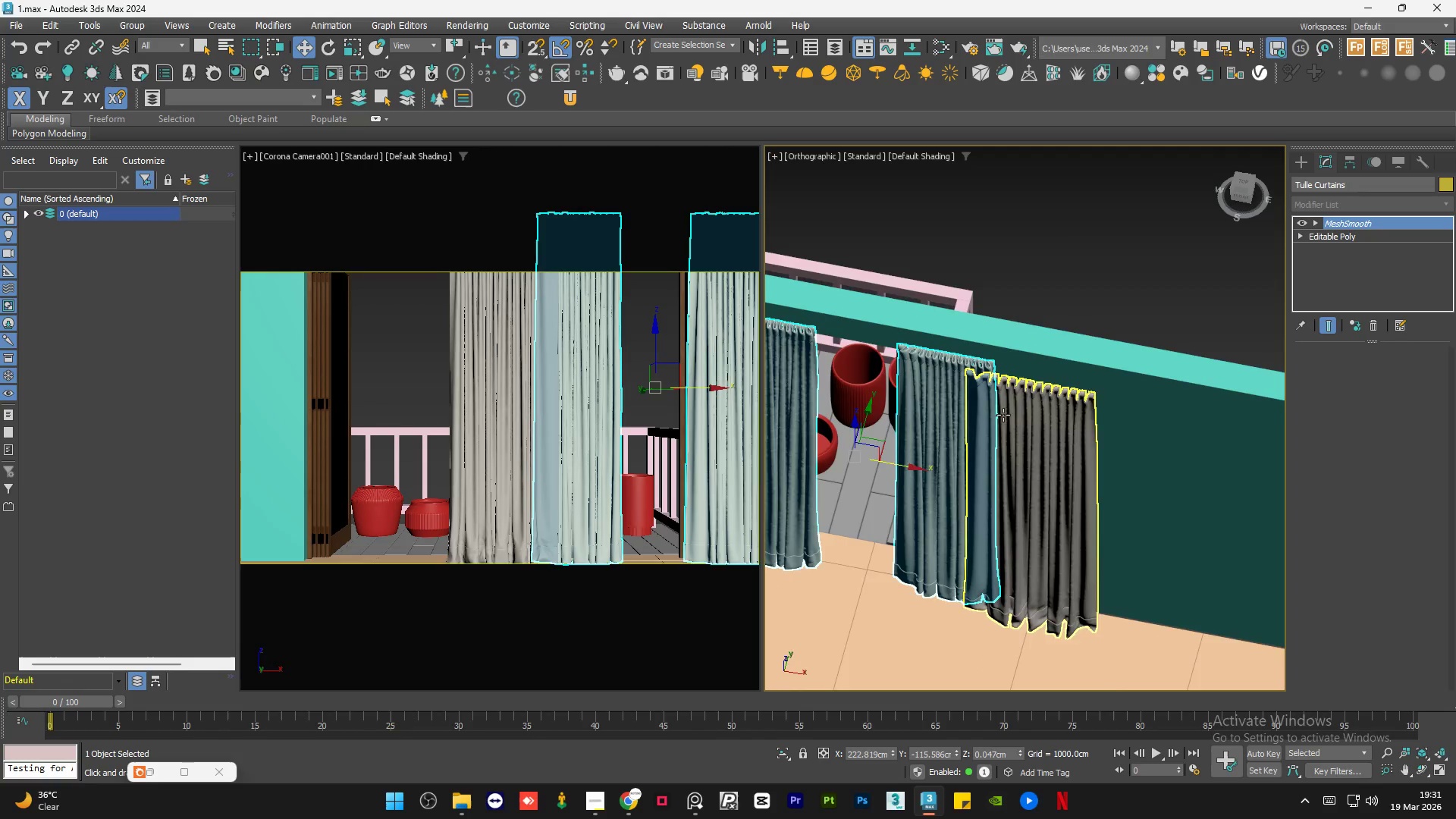 
hold_key(key=AltLeft, duration=0.53)
 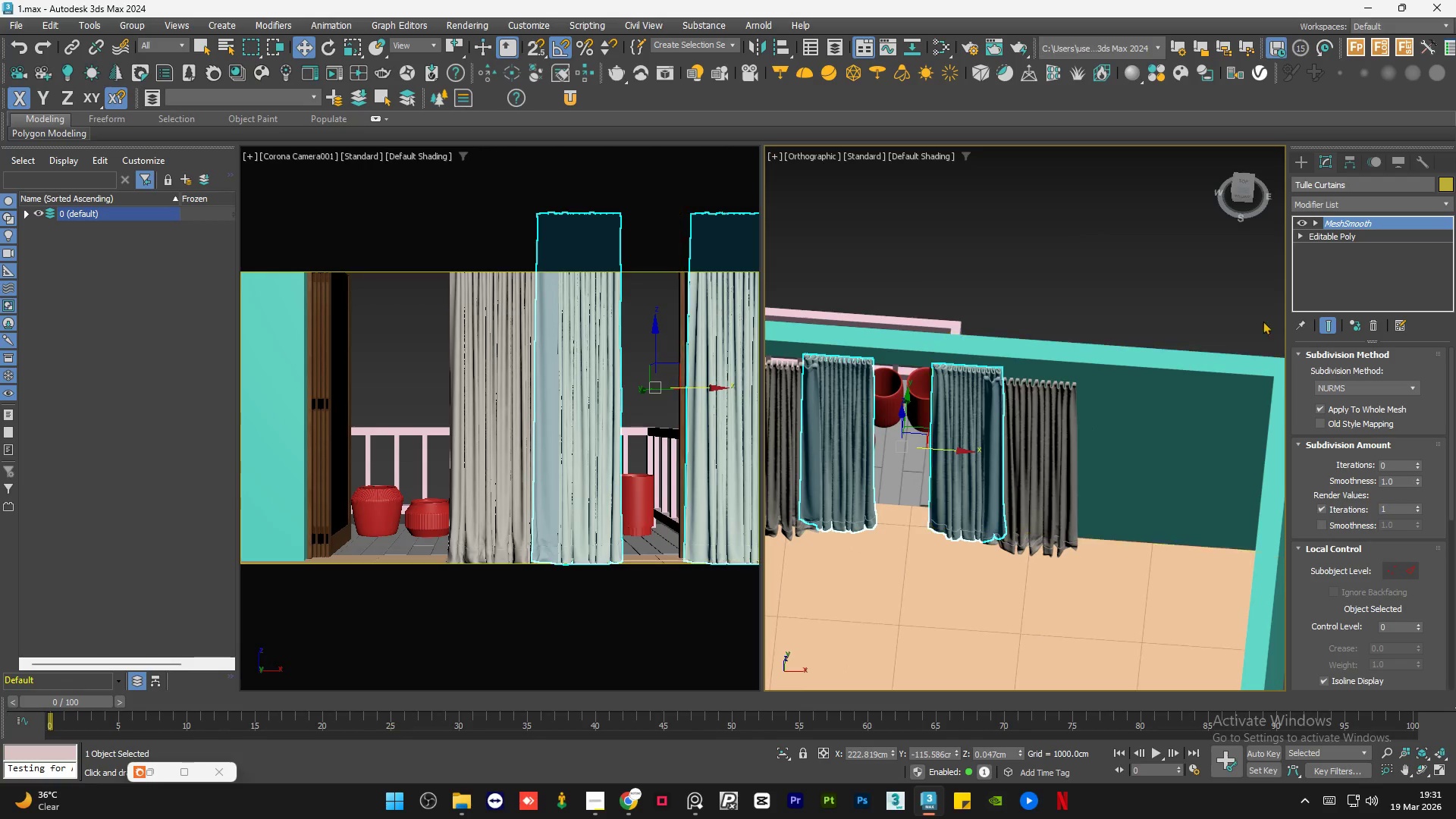 
scroll: coordinate [1015, 422], scroll_direction: down, amount: 1.0
 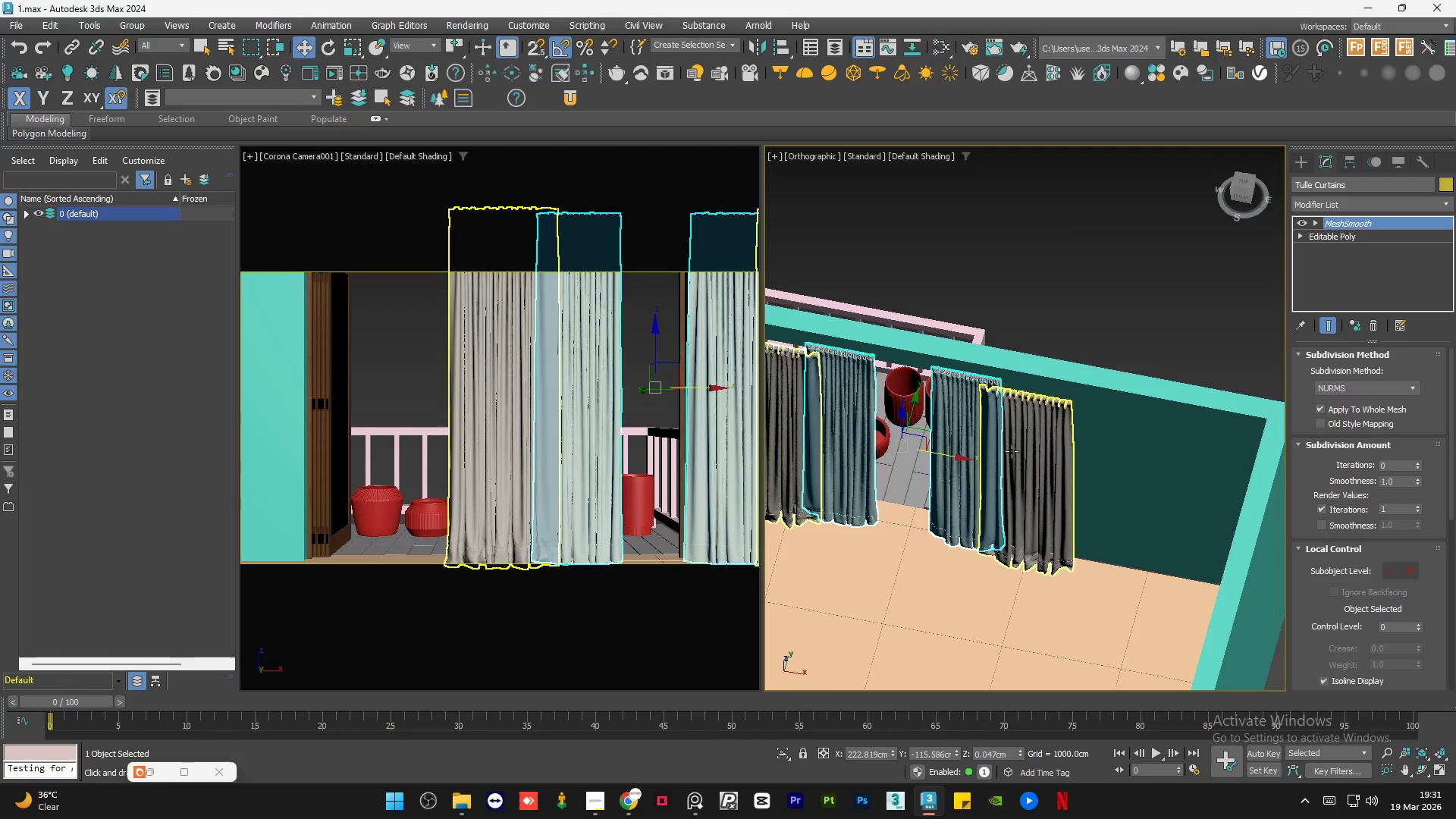 
hold_key(key=AltLeft, duration=8.77)
left_click([1353, 206])
 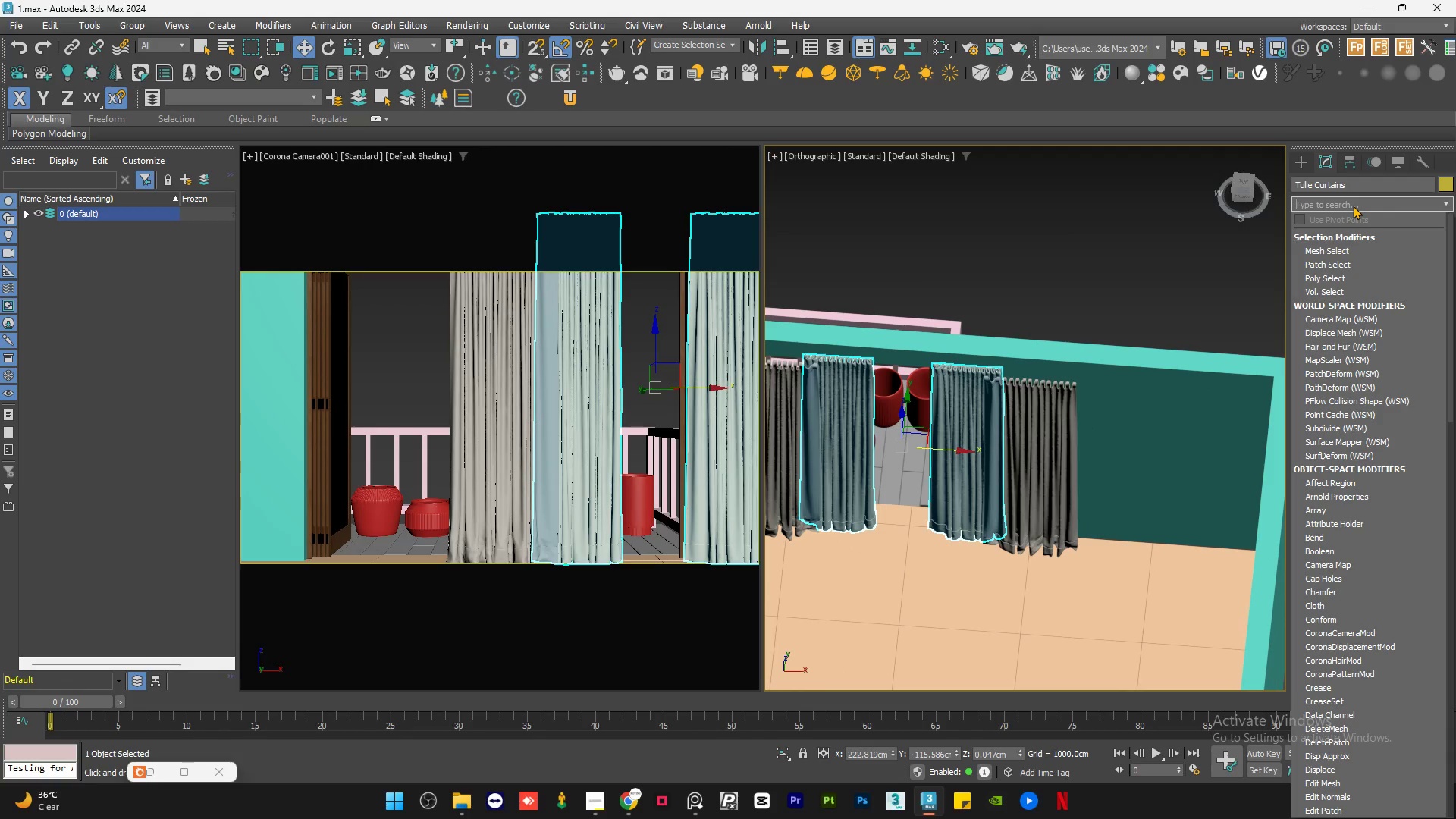 
type(ed)
 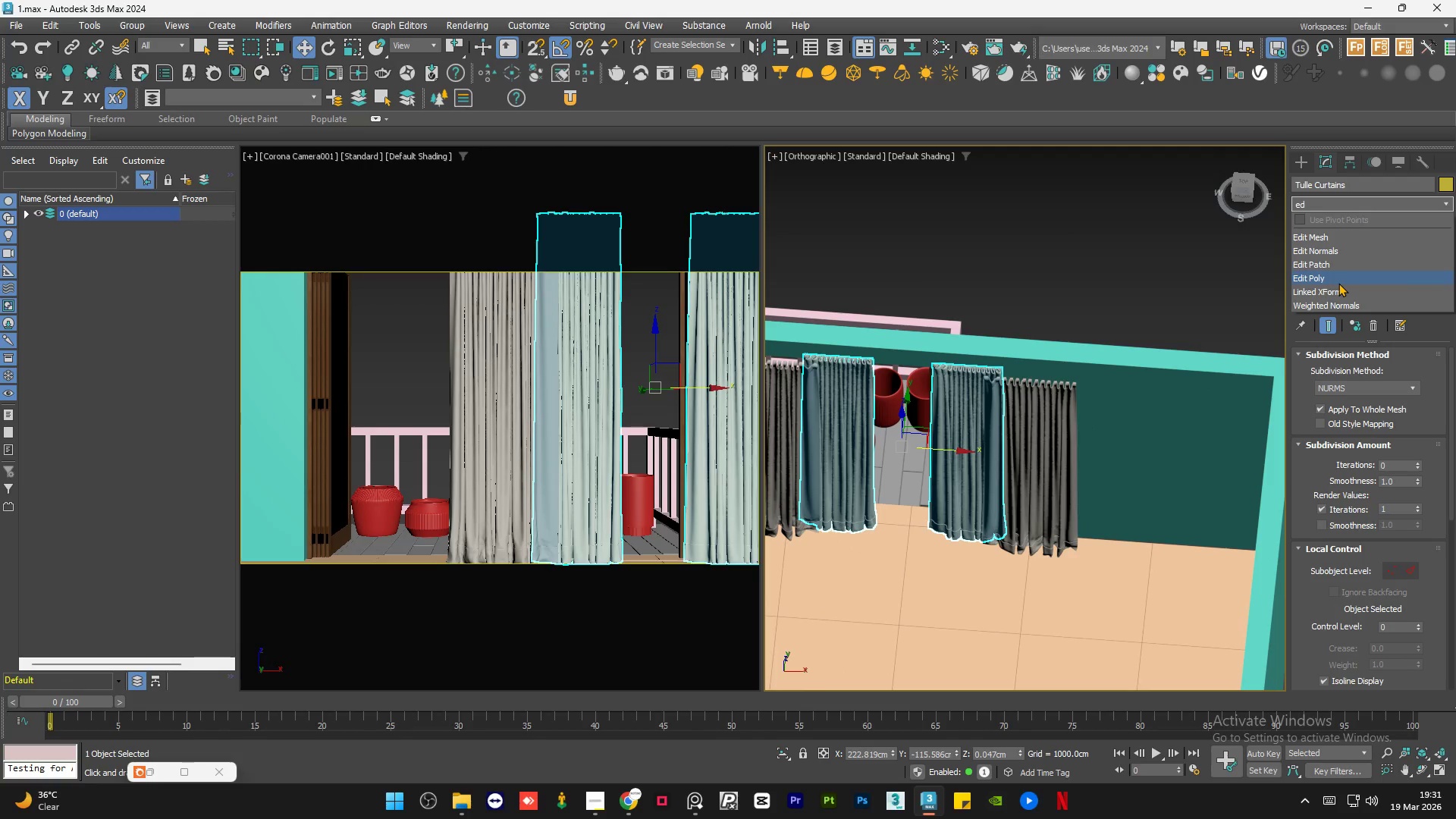 
left_click([1338, 283])
 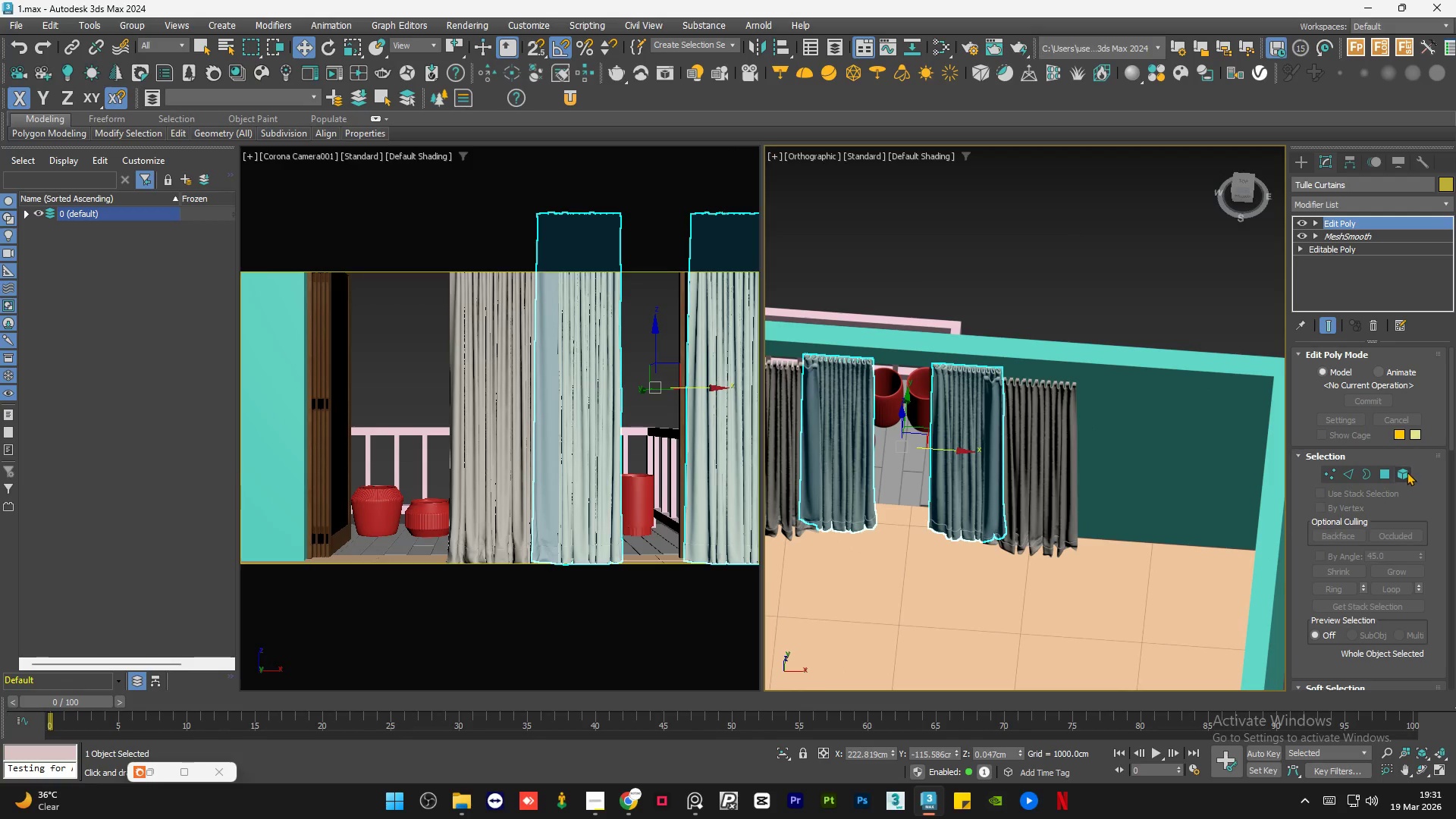 
left_click([1402, 473])
 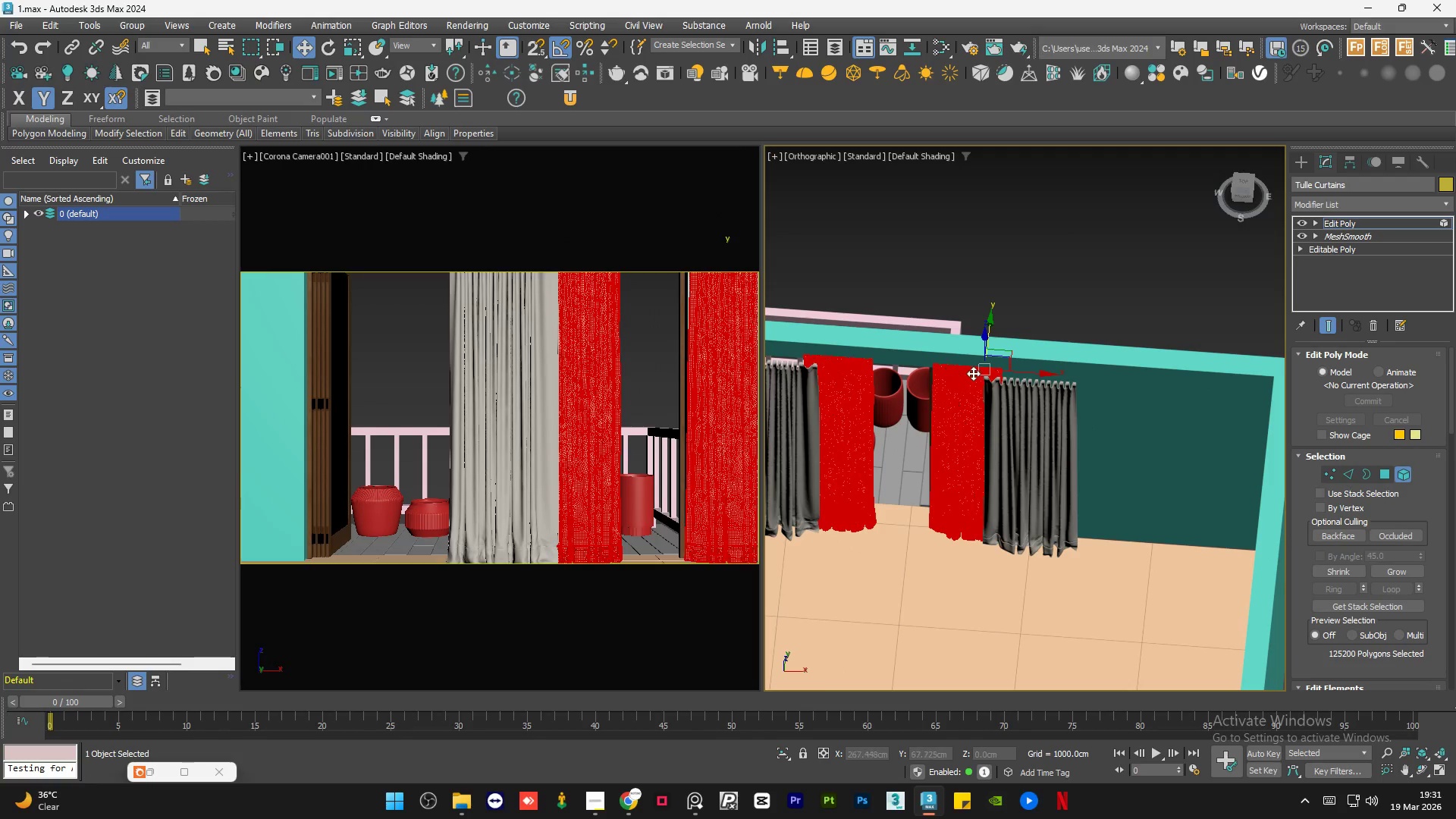 
left_click([928, 392])
 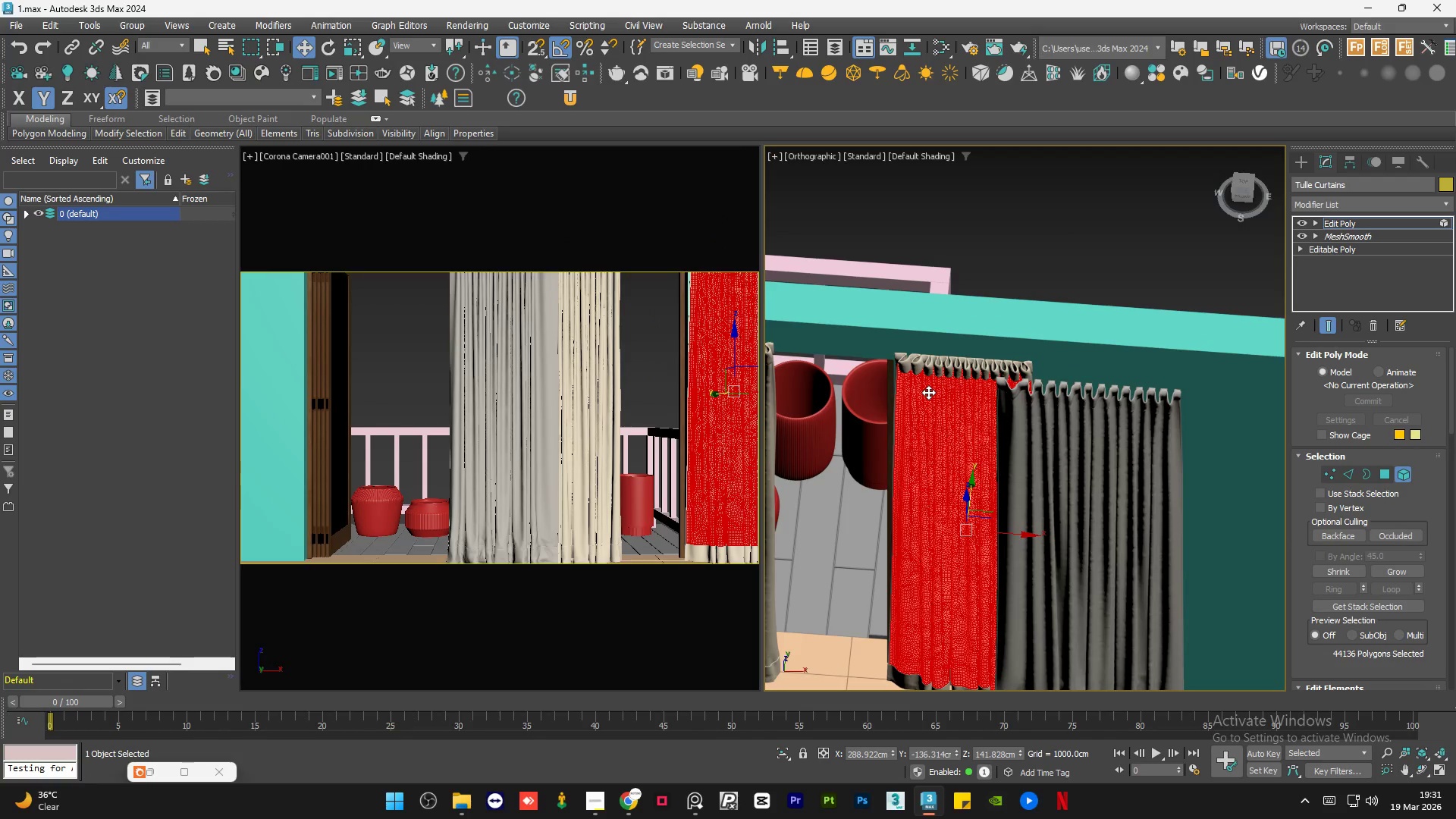 
scroll: coordinate [968, 375], scroll_direction: up, amount: 2.0
 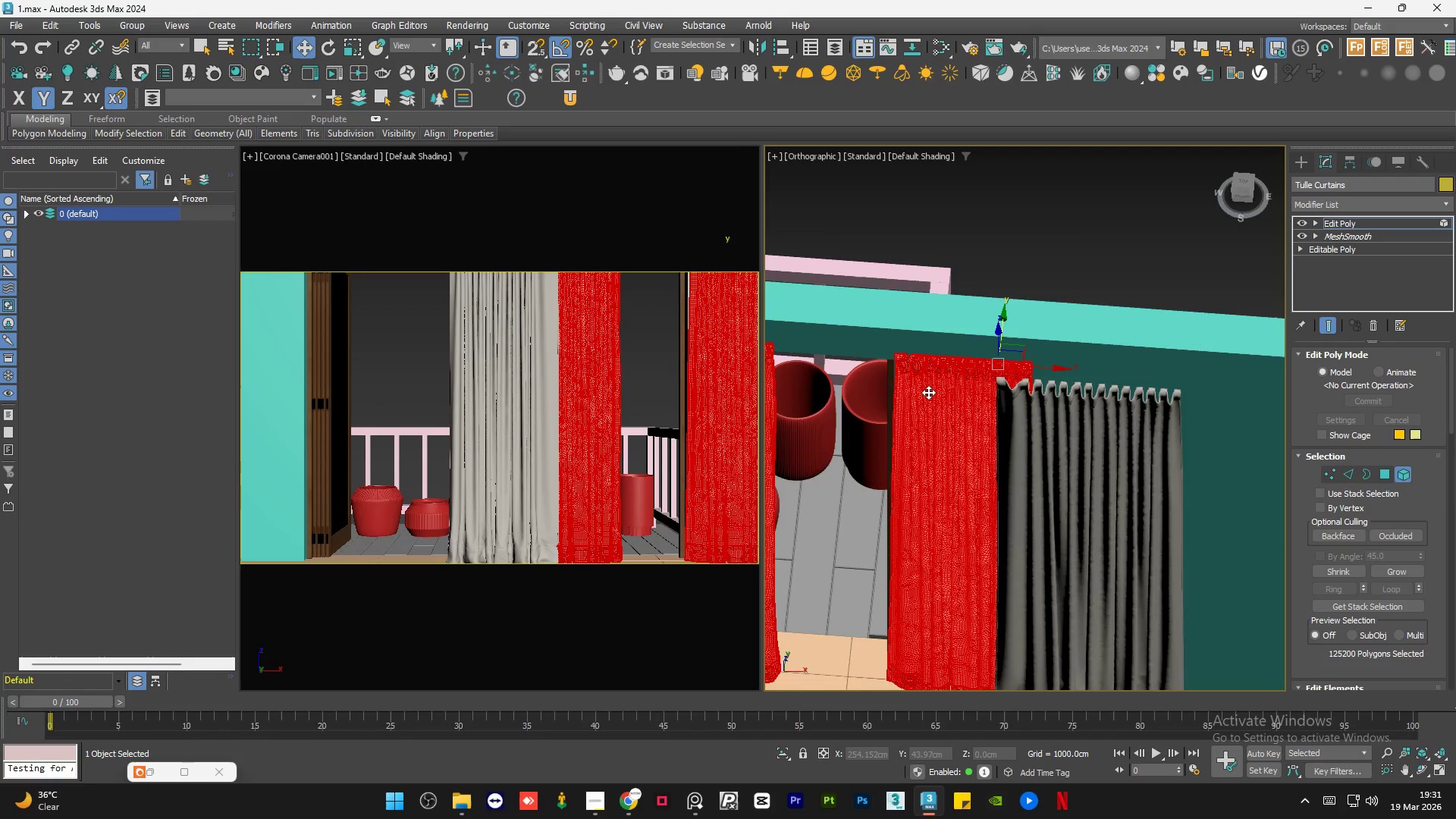 
left_click_drag(start_coordinate=[1058, 303], to_coordinate=[889, 579])
 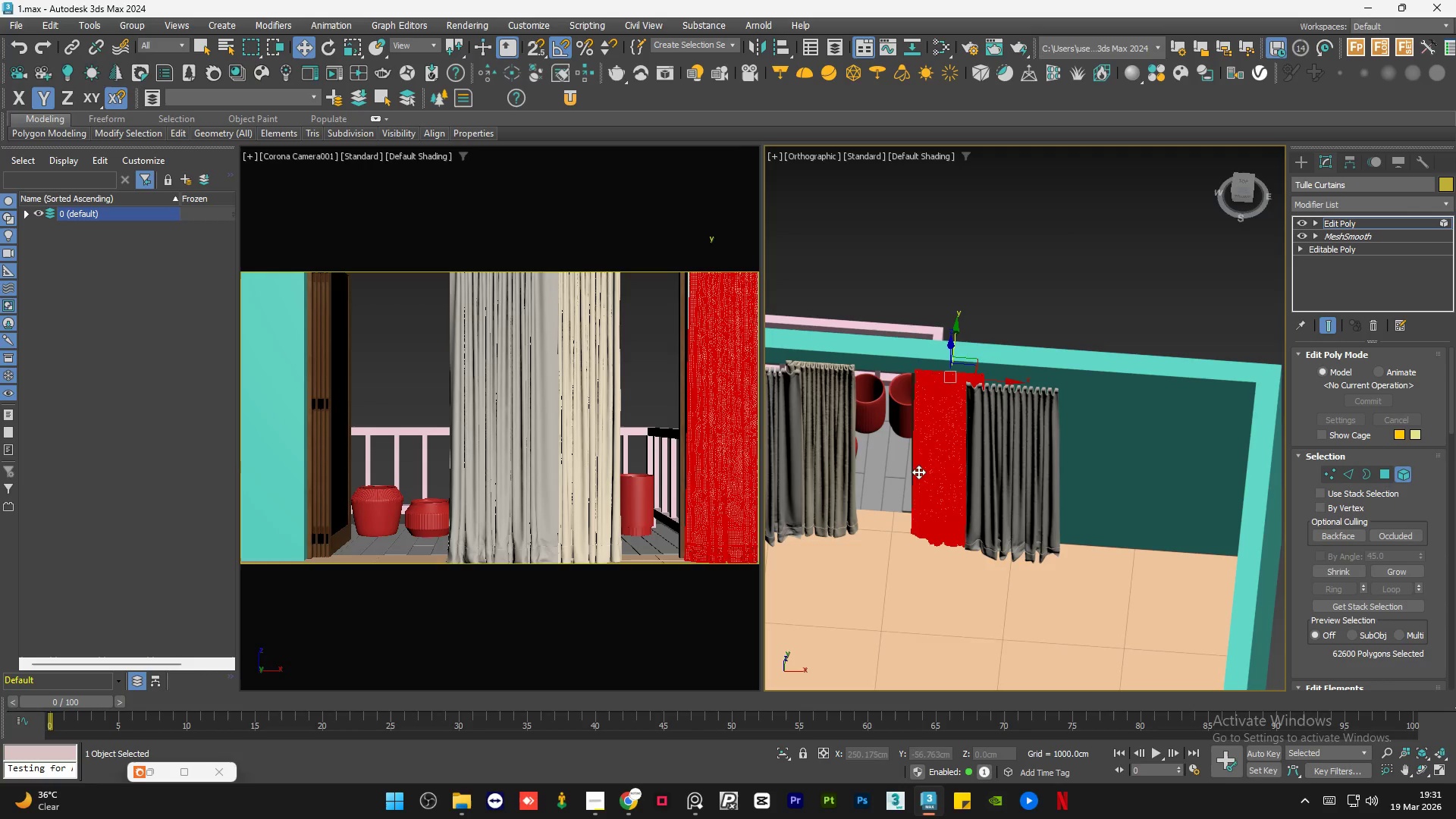 
scroll: coordinate [936, 386], scroll_direction: down, amount: 2.0
 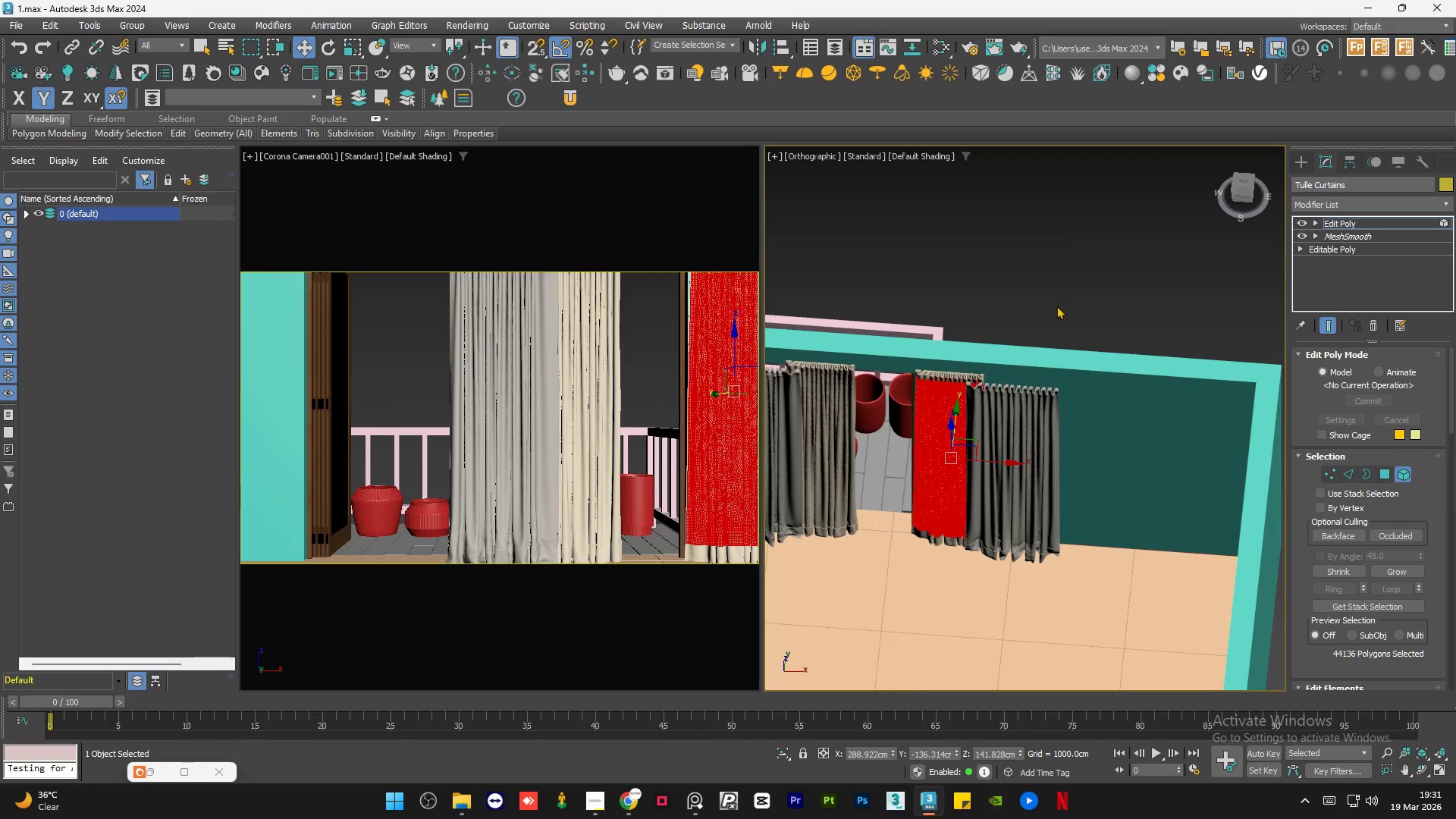 
hold_key(key=AltLeft, duration=1.11)
 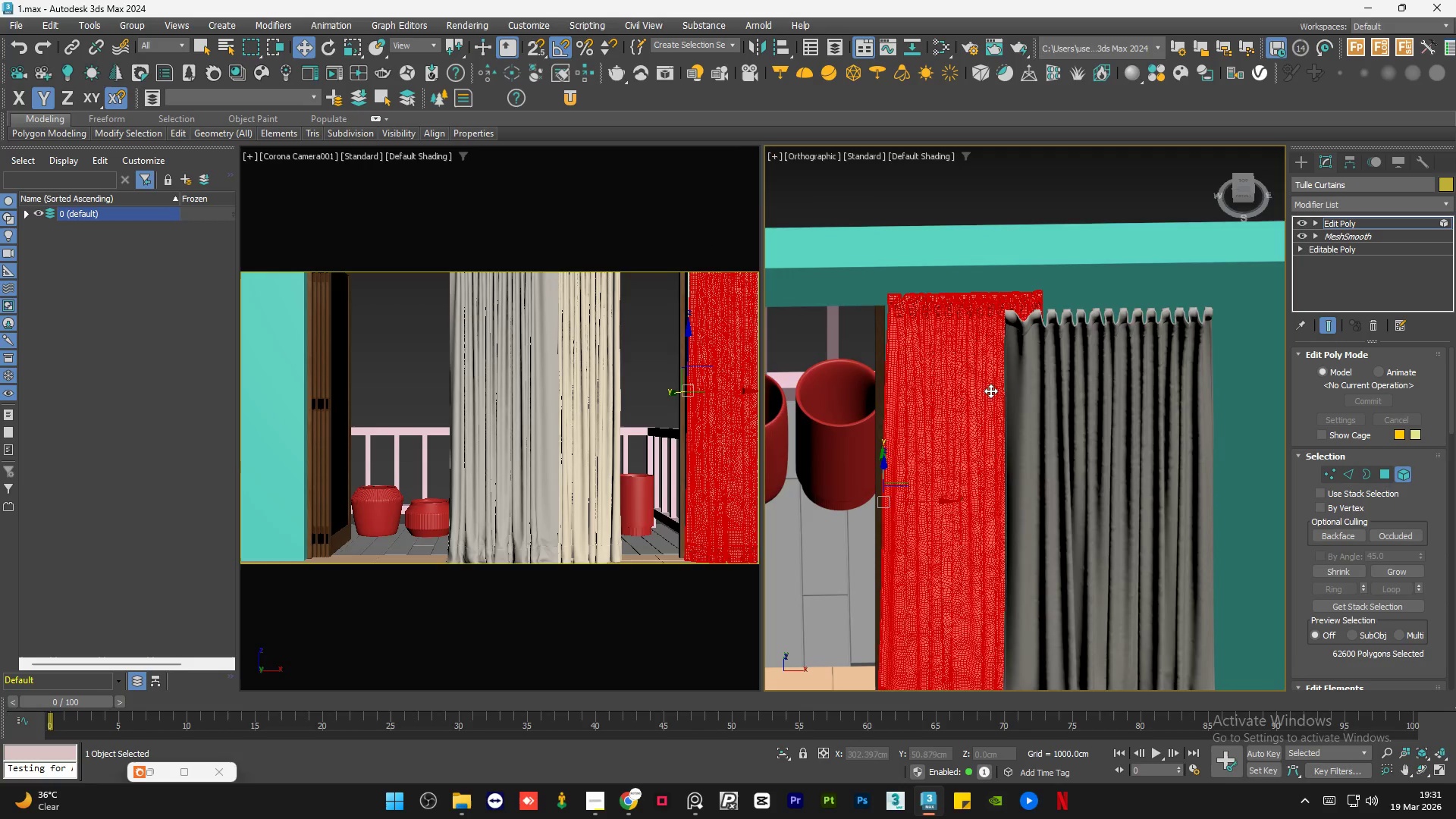 
scroll: coordinate [992, 397], scroll_direction: up, amount: 3.0
 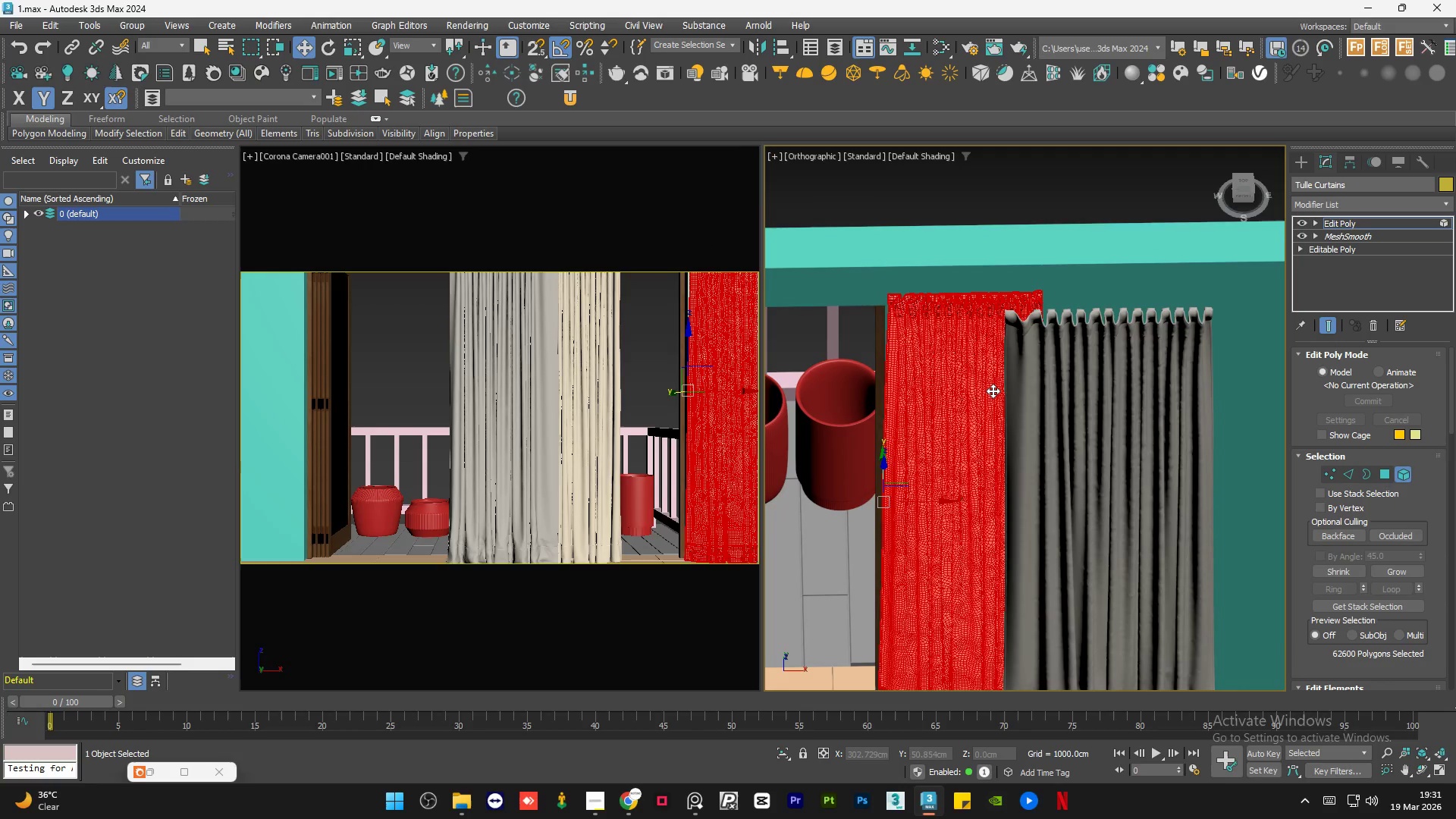 
scroll: coordinate [985, 391], scroll_direction: down, amount: 1.0
 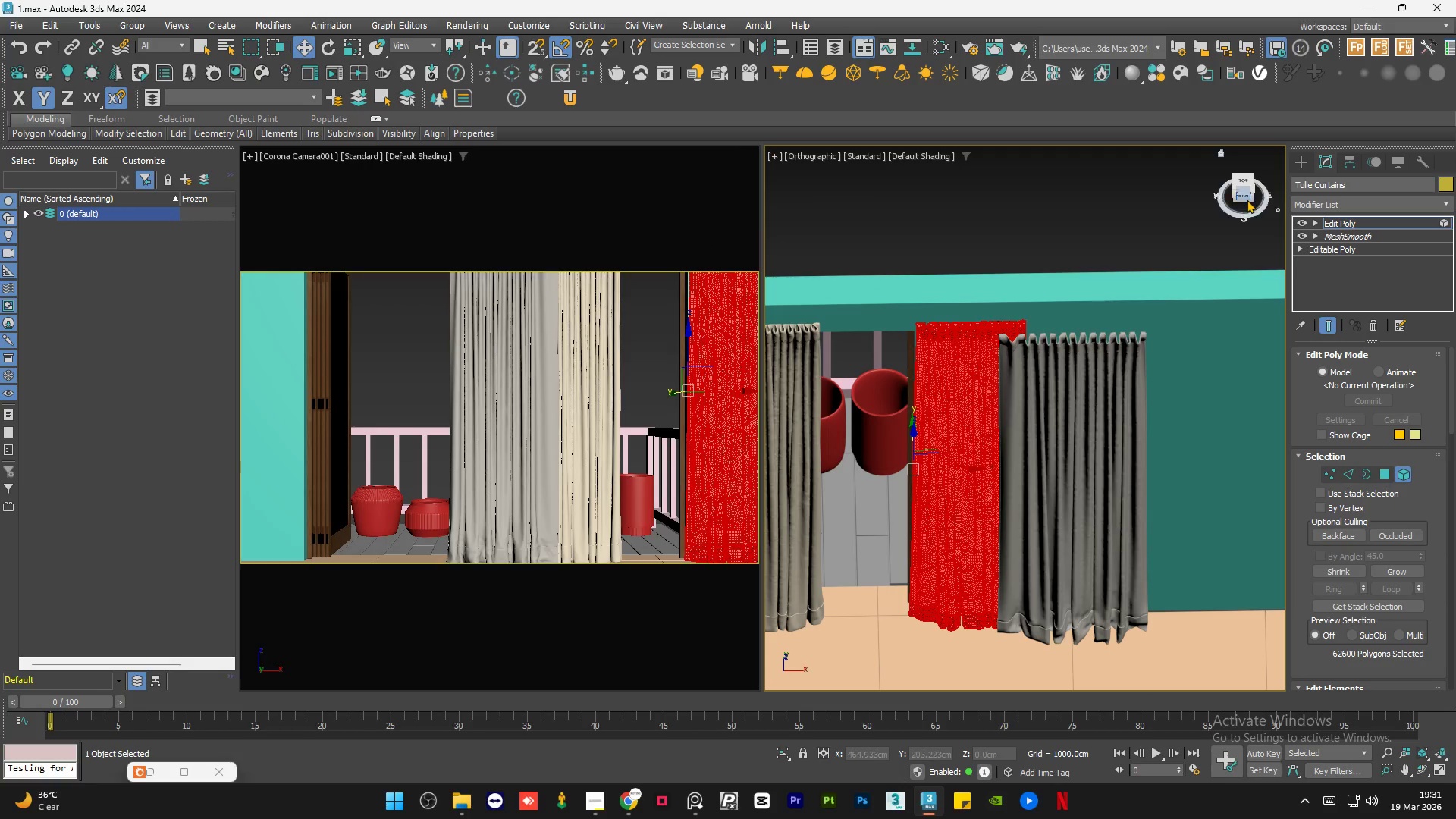 
left_click([1246, 198])
 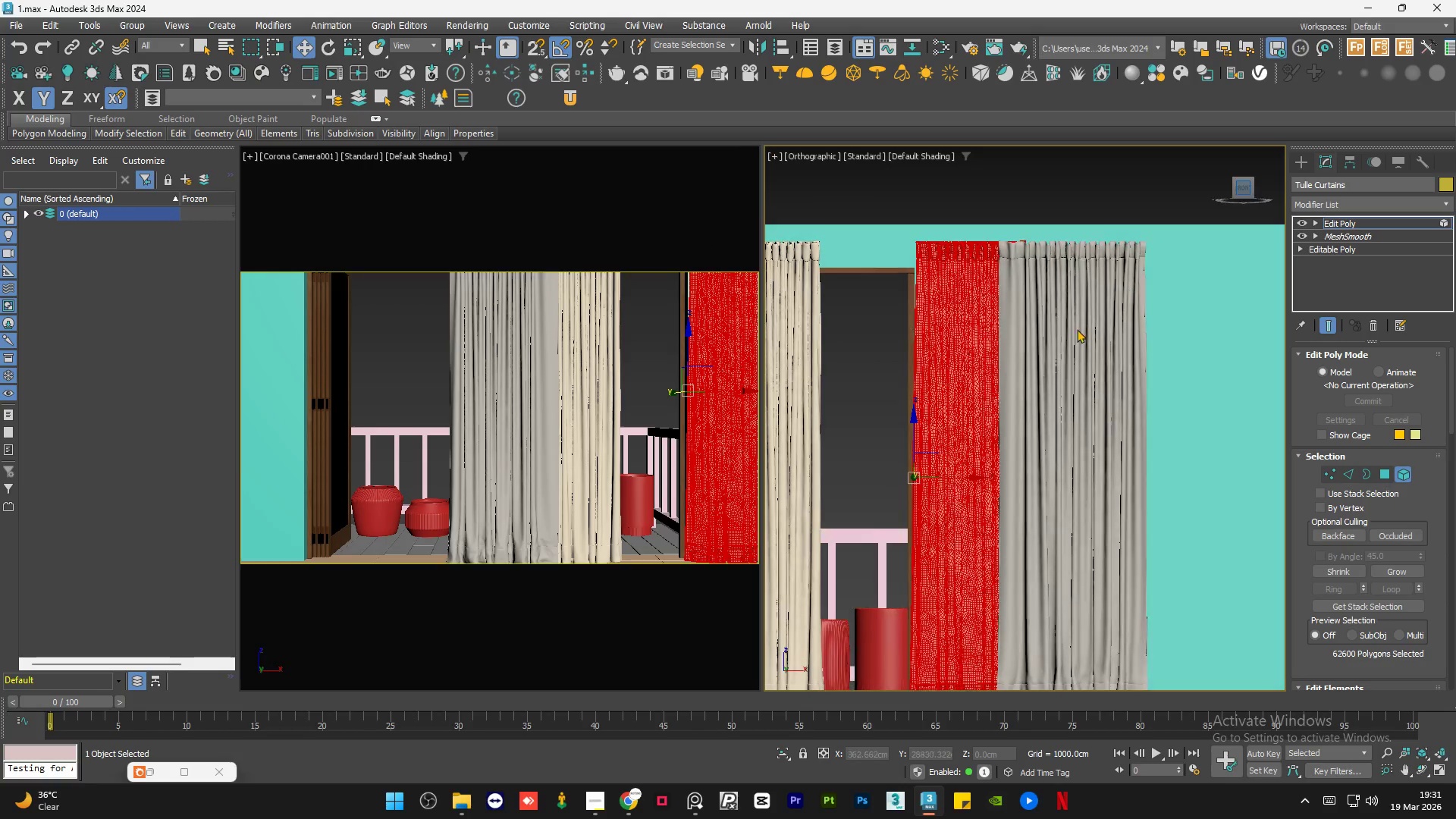 
scroll: coordinate [1060, 339], scroll_direction: down, amount: 1.0
 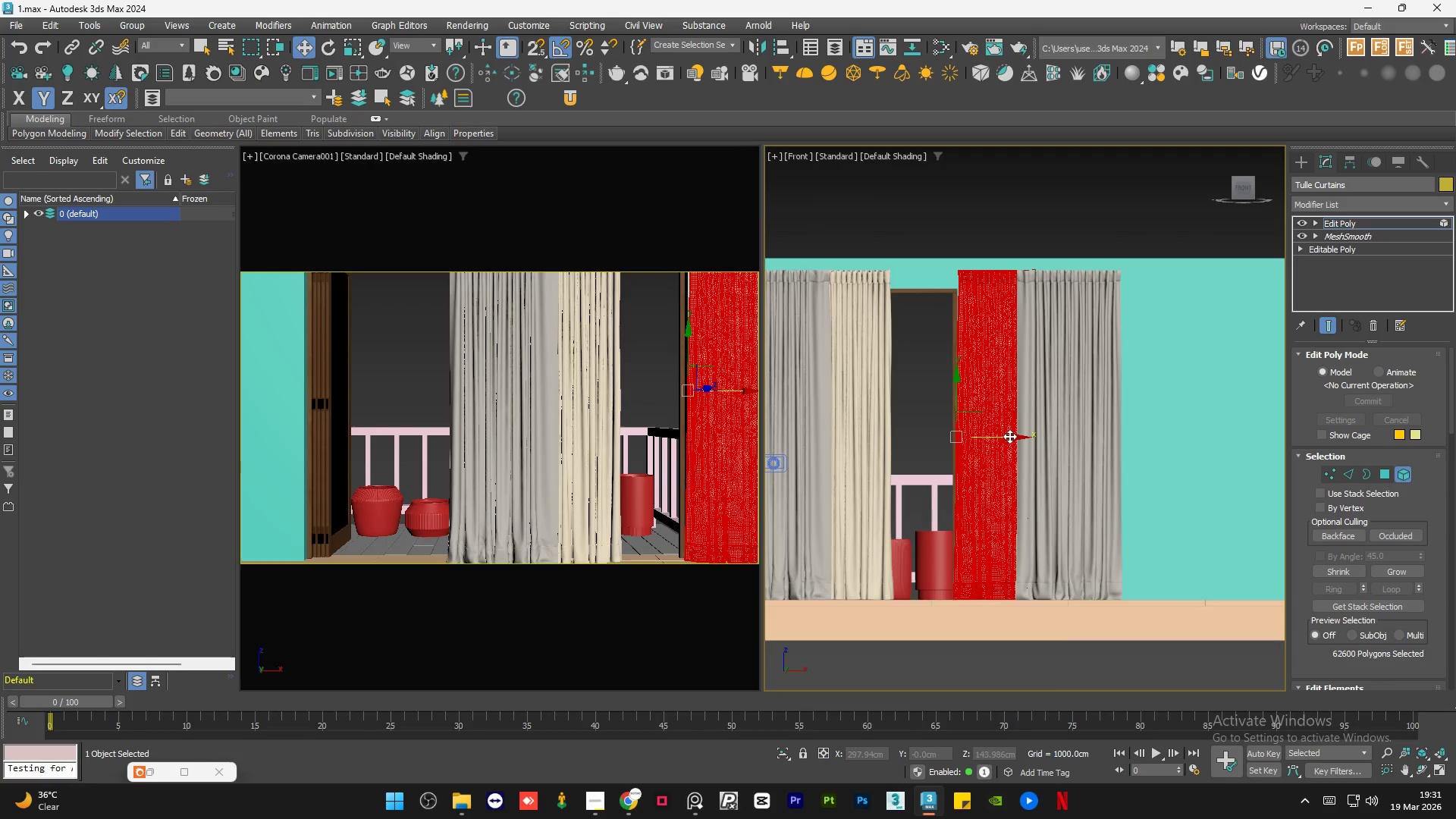 
left_click_drag(start_coordinate=[1009, 436], to_coordinate=[984, 435])
 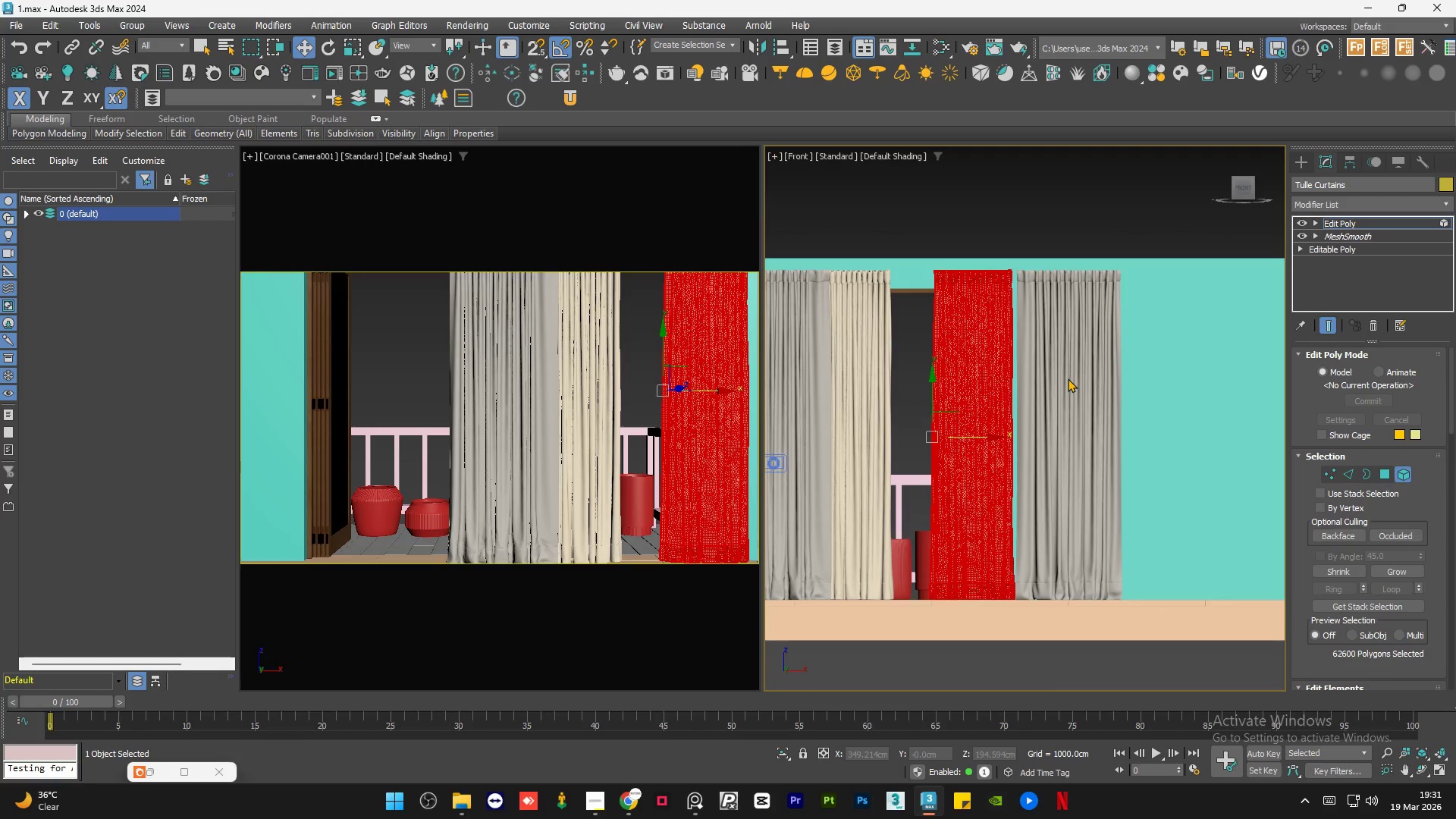 
left_click([1068, 378])
 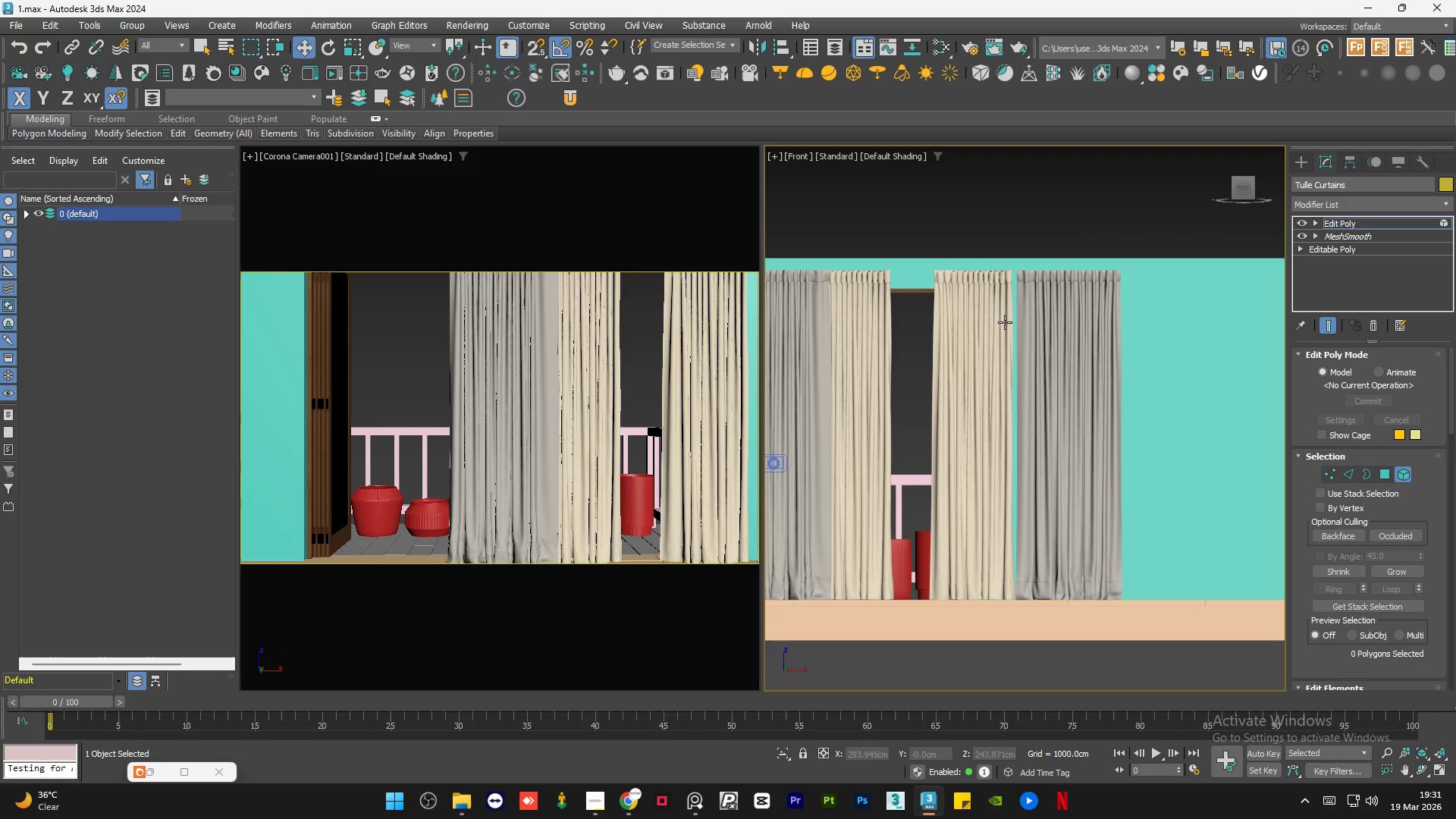 
scroll: coordinate [1016, 260], scroll_direction: none, amount: 0.0
 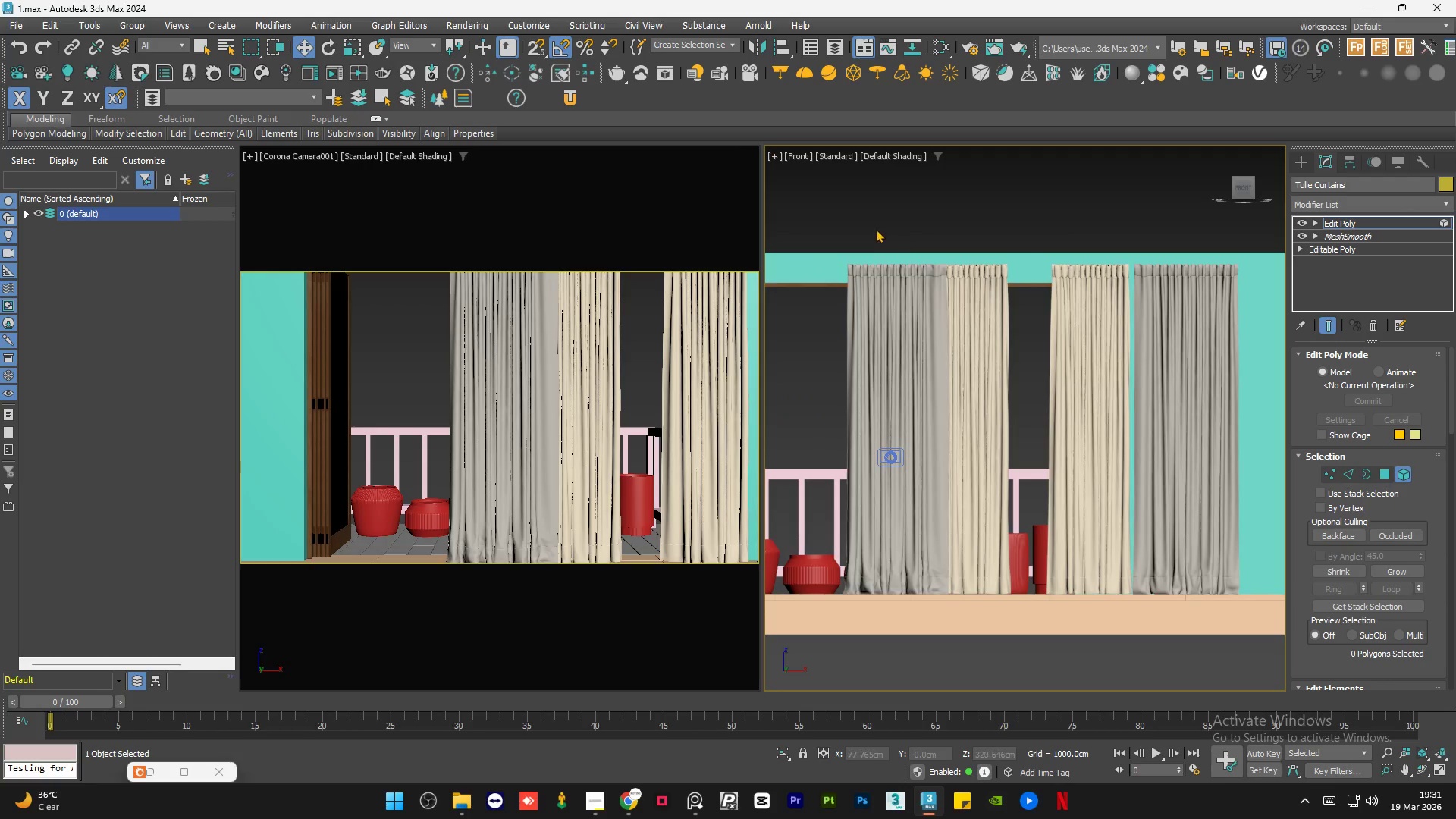 
left_click_drag(start_coordinate=[874, 224], to_coordinate=[1013, 642])
 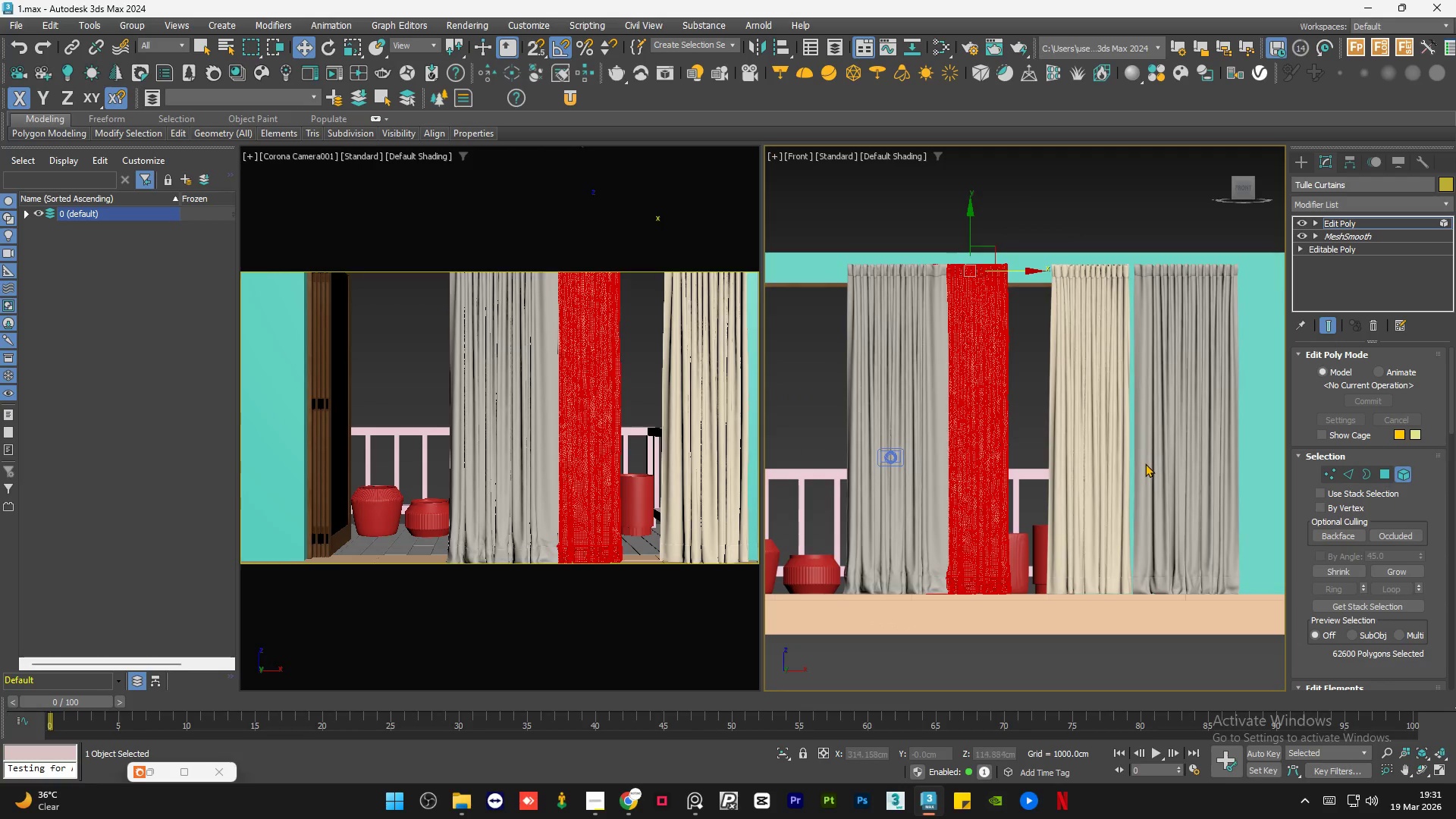 
scroll: coordinate [1145, 463], scroll_direction: down, amount: 2.0
 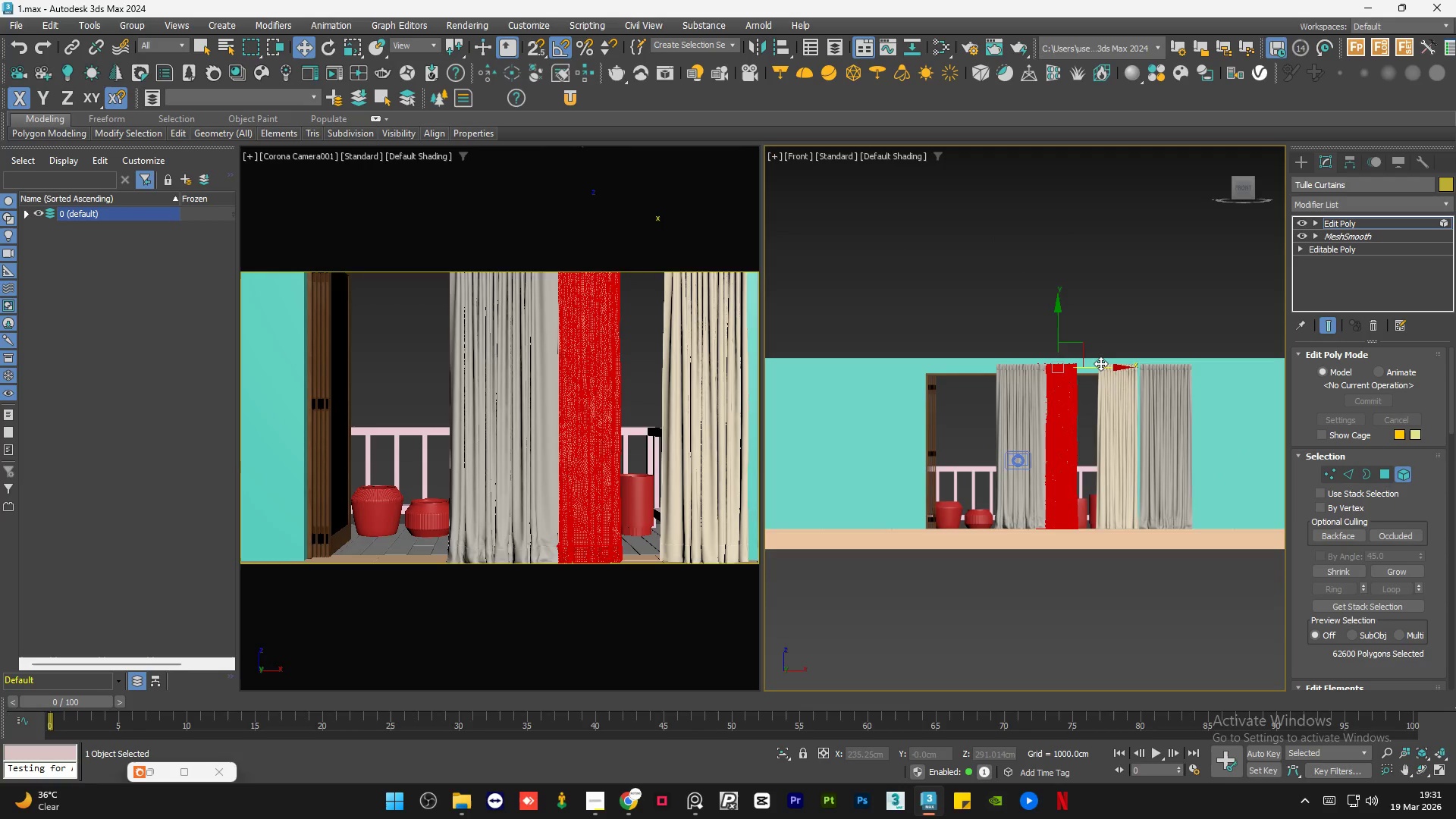 
left_click_drag(start_coordinate=[1100, 363], to_coordinate=[954, 375])
 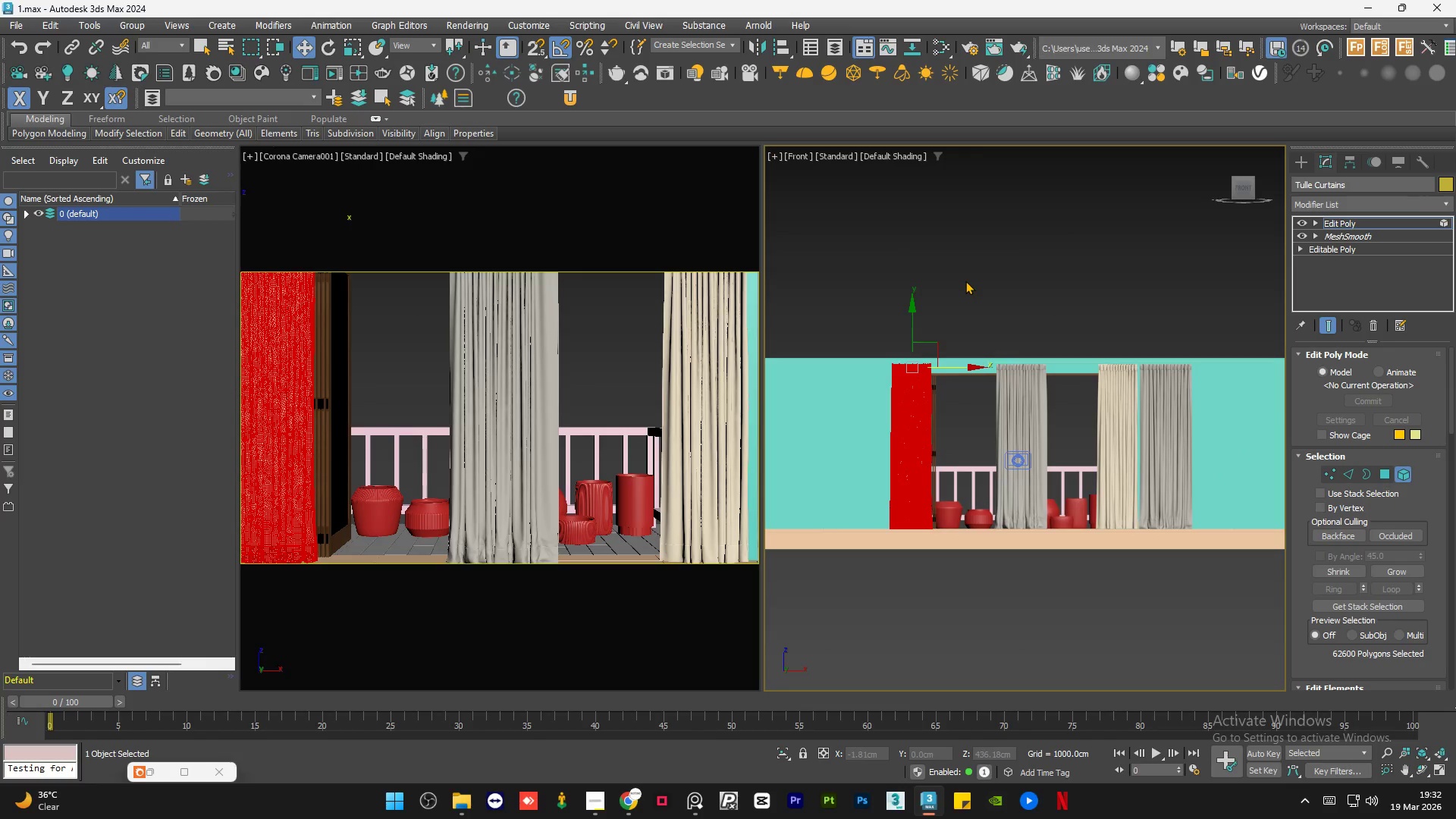 
left_click([965, 281])
 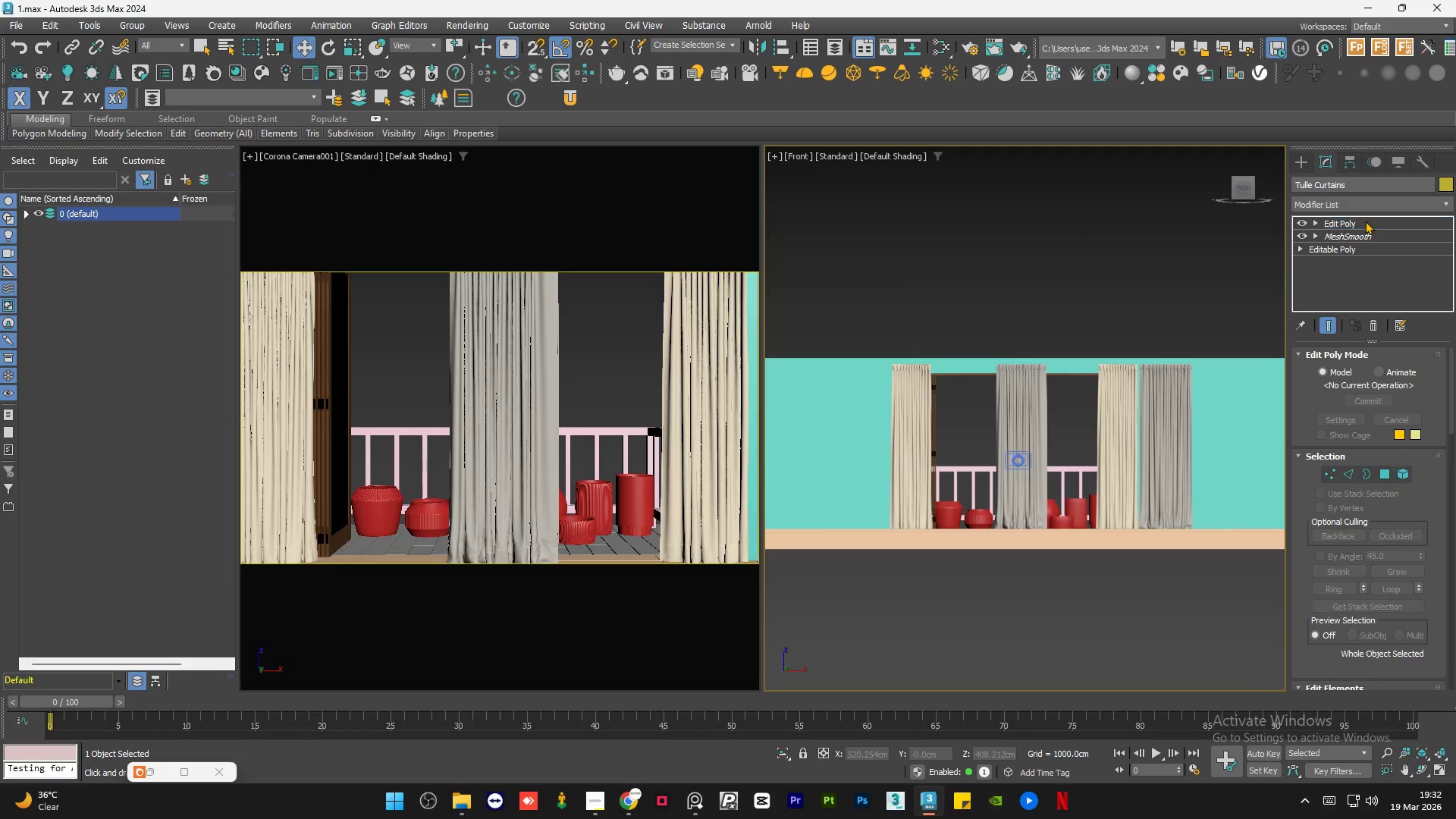 
left_click([1035, 397])
 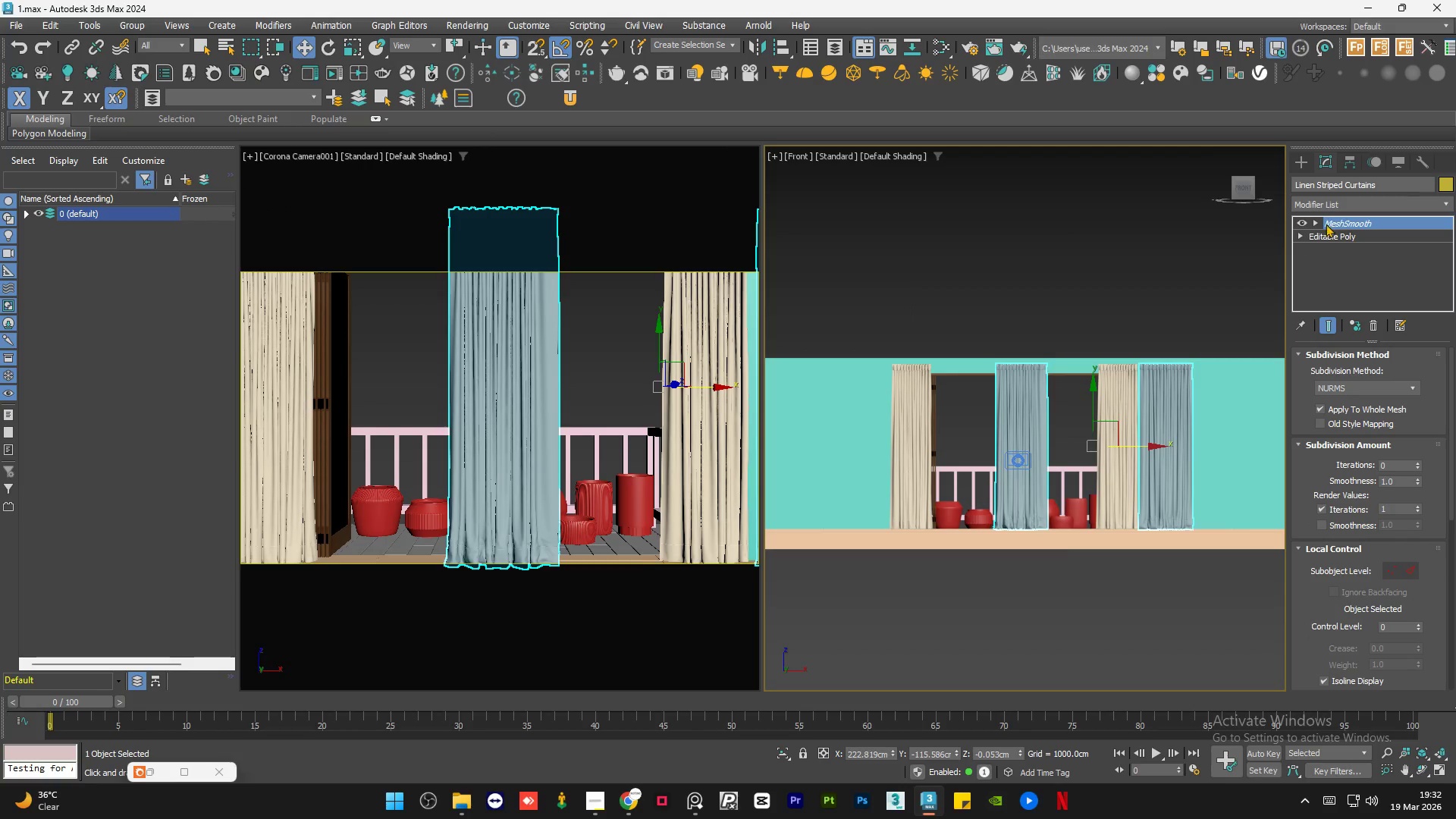 
left_click([1343, 201])
 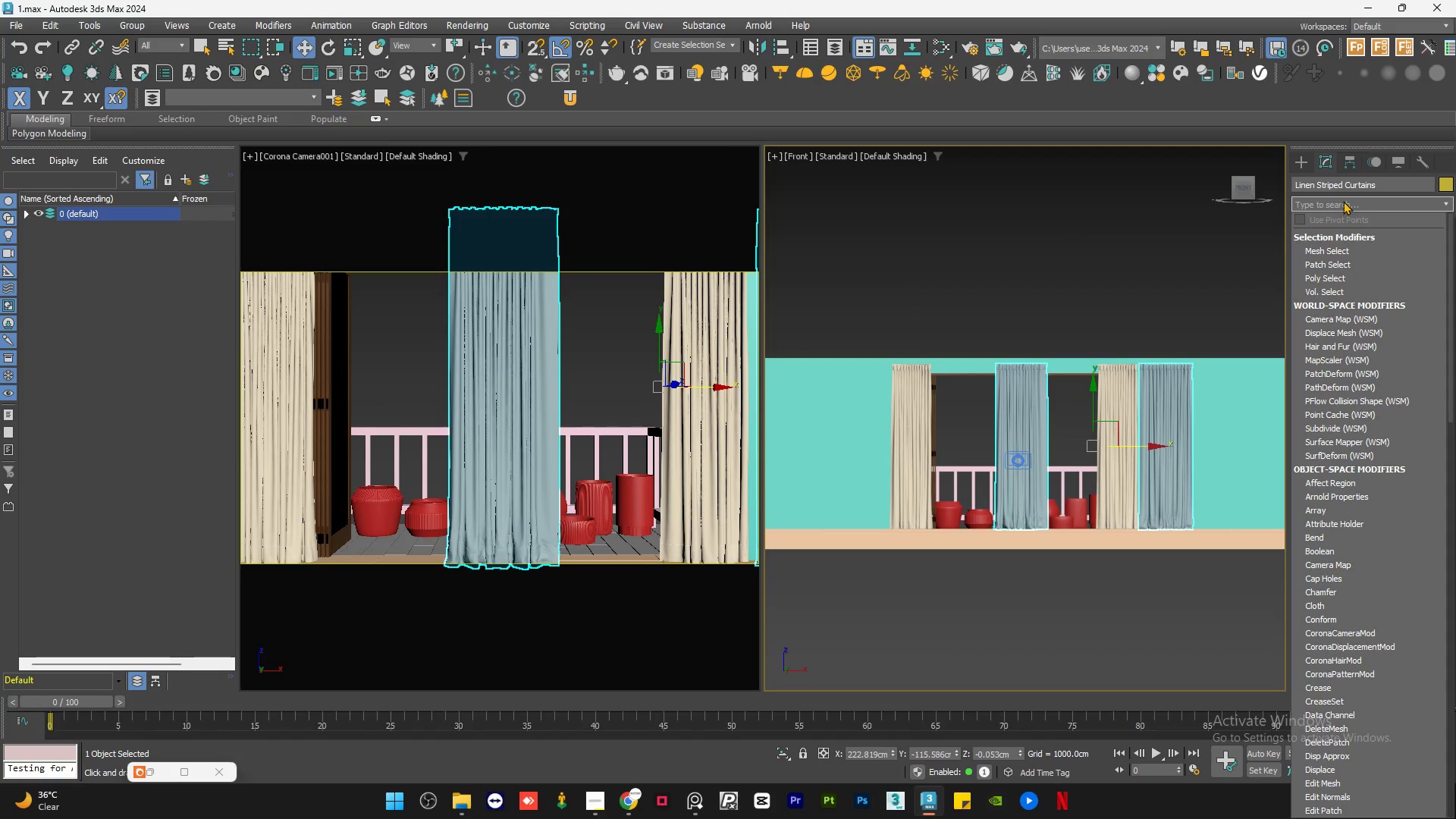 
type(ed)
 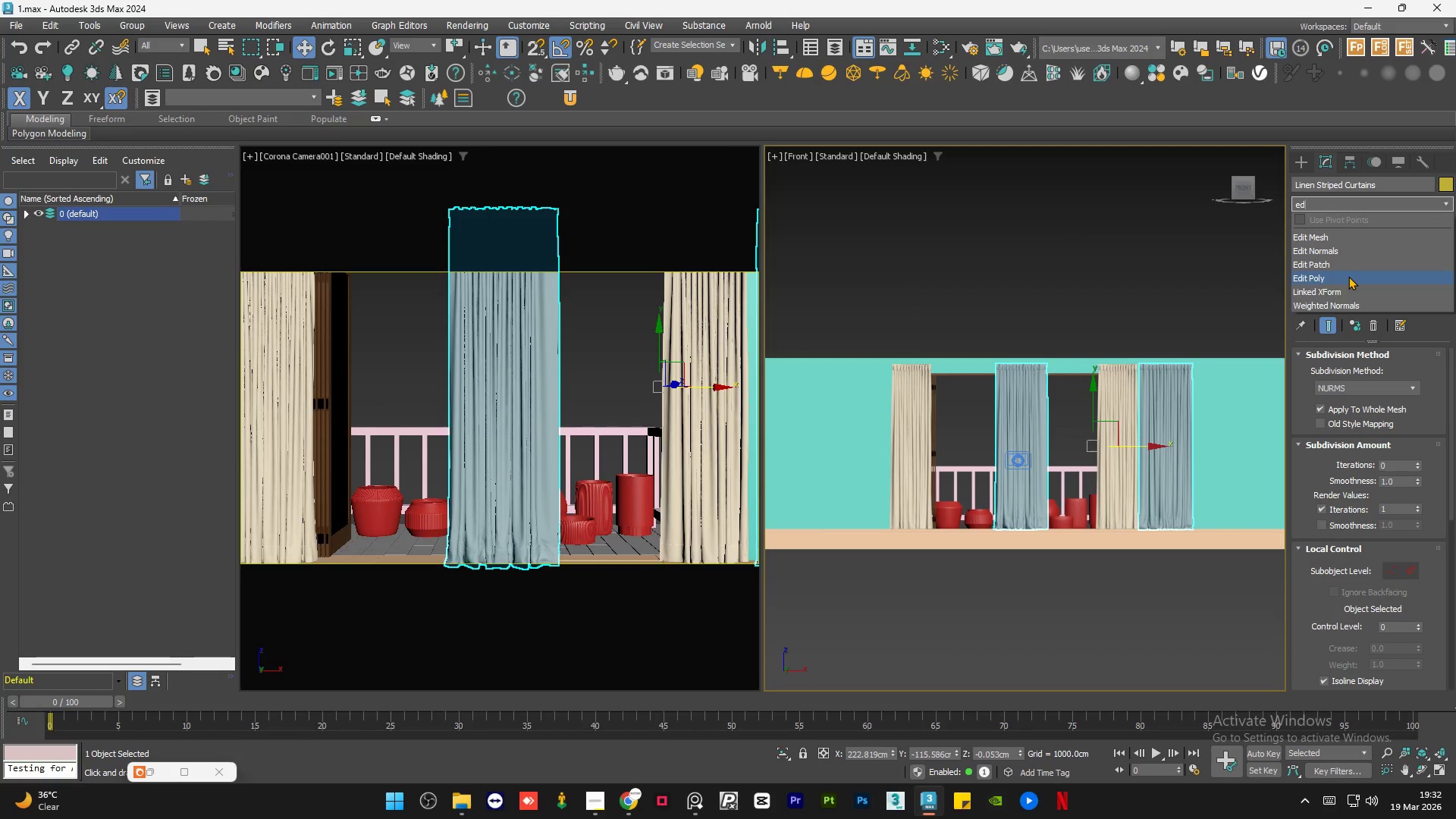 
left_click([1348, 276])
 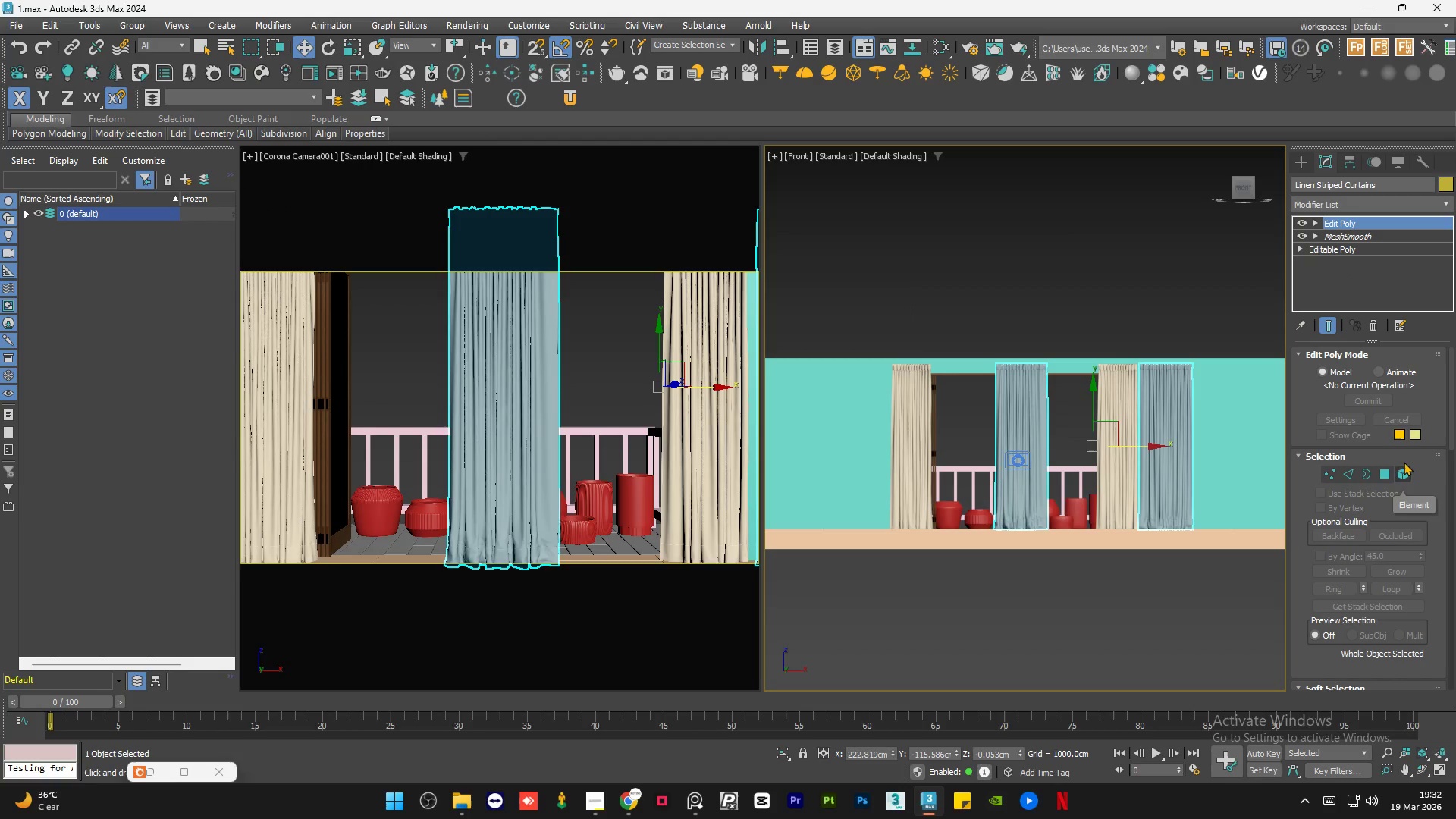 
left_click([1404, 469])
 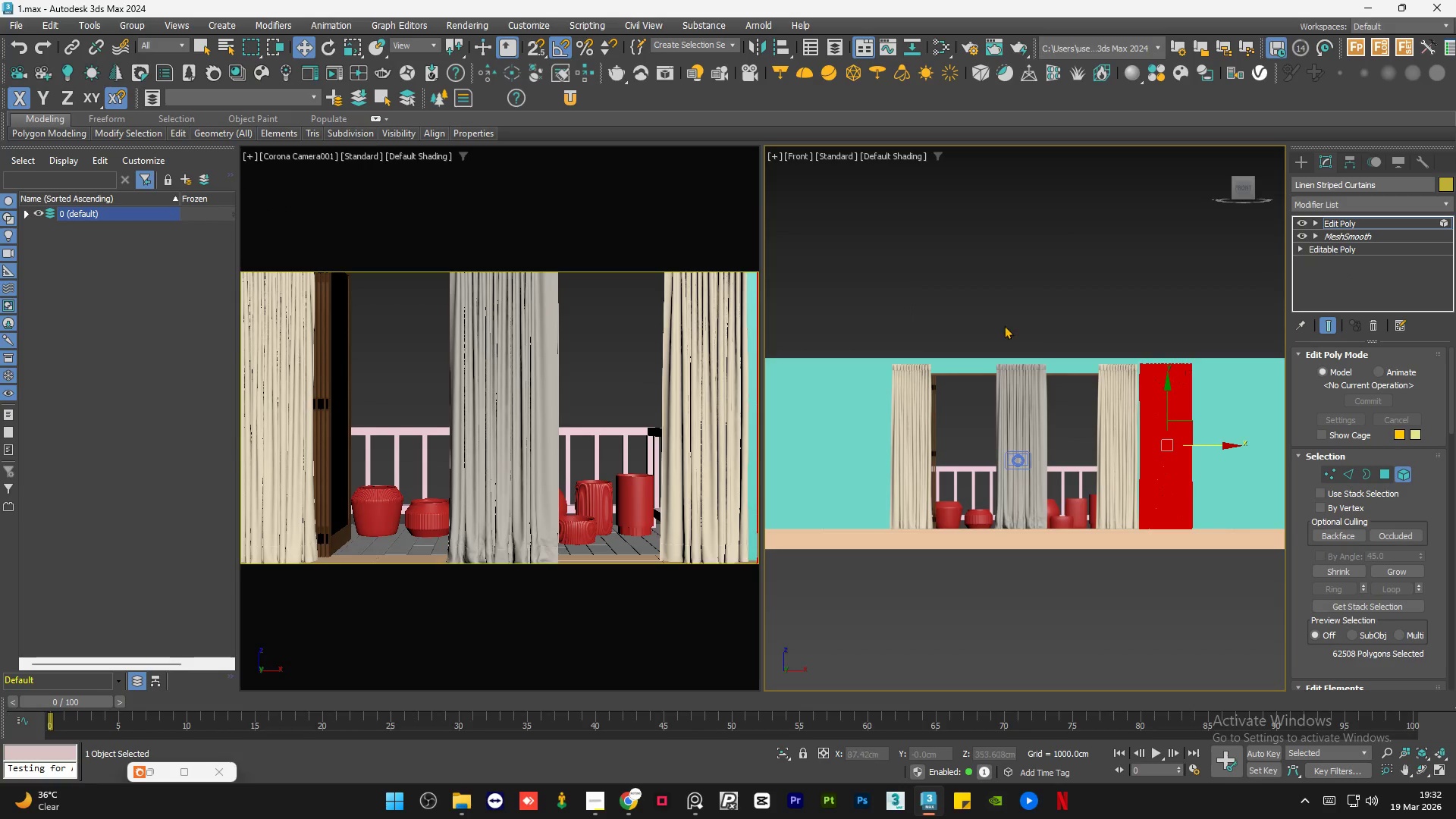 
left_click_drag(start_coordinate=[972, 318], to_coordinate=[1068, 570])
 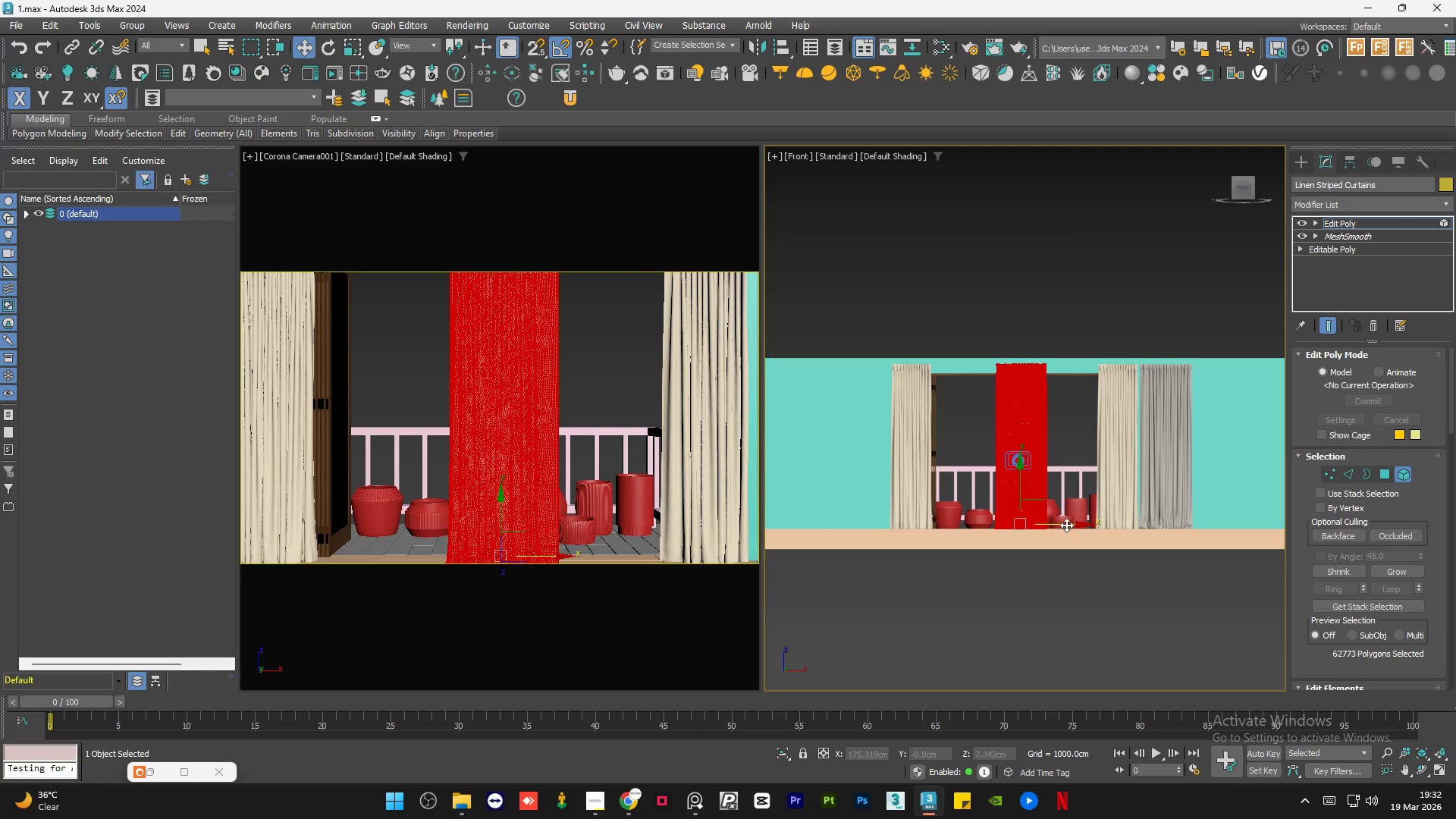 
left_click_drag(start_coordinate=[1066, 524], to_coordinate=[934, 509])
 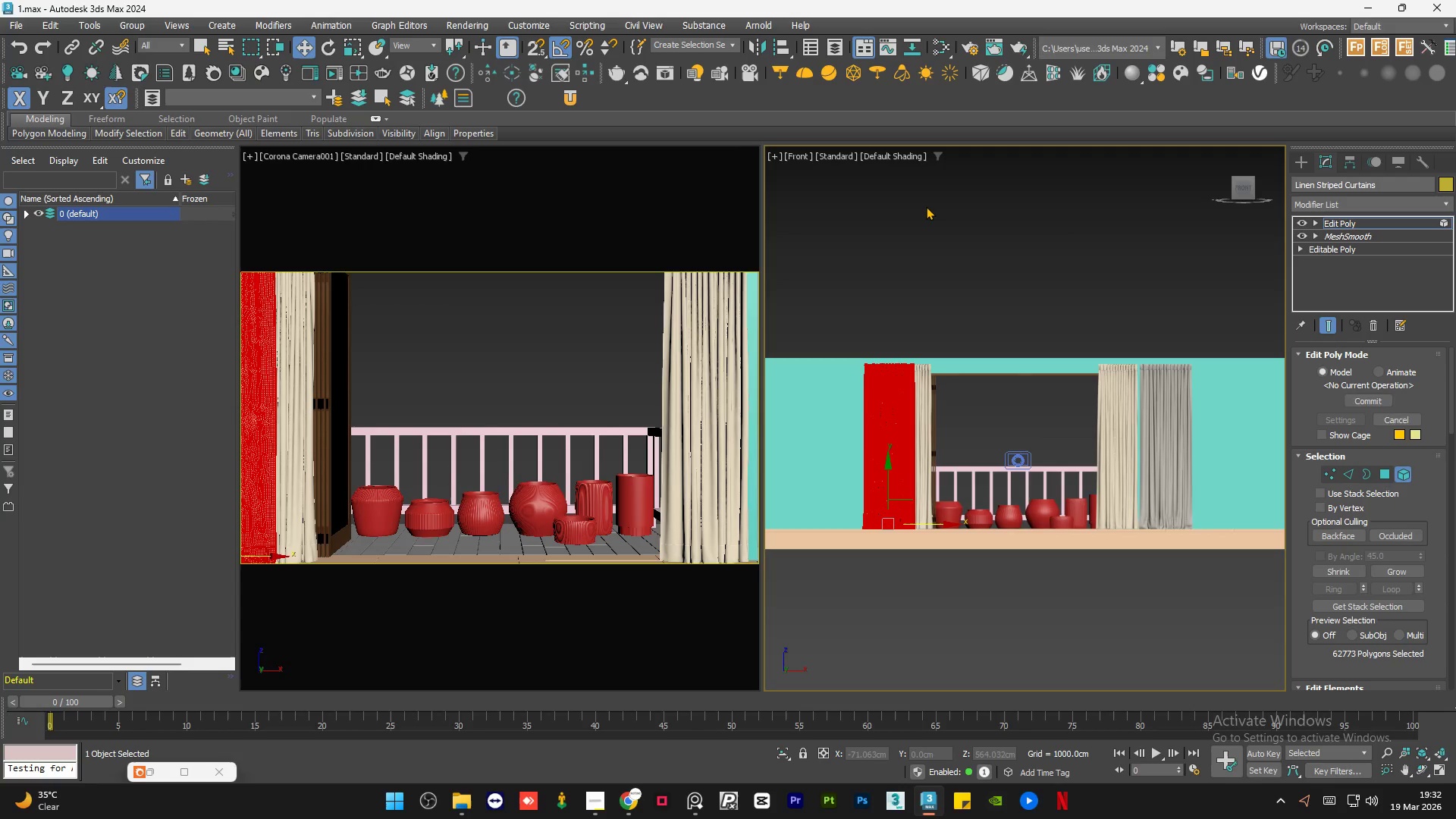 
left_click([926, 206])
 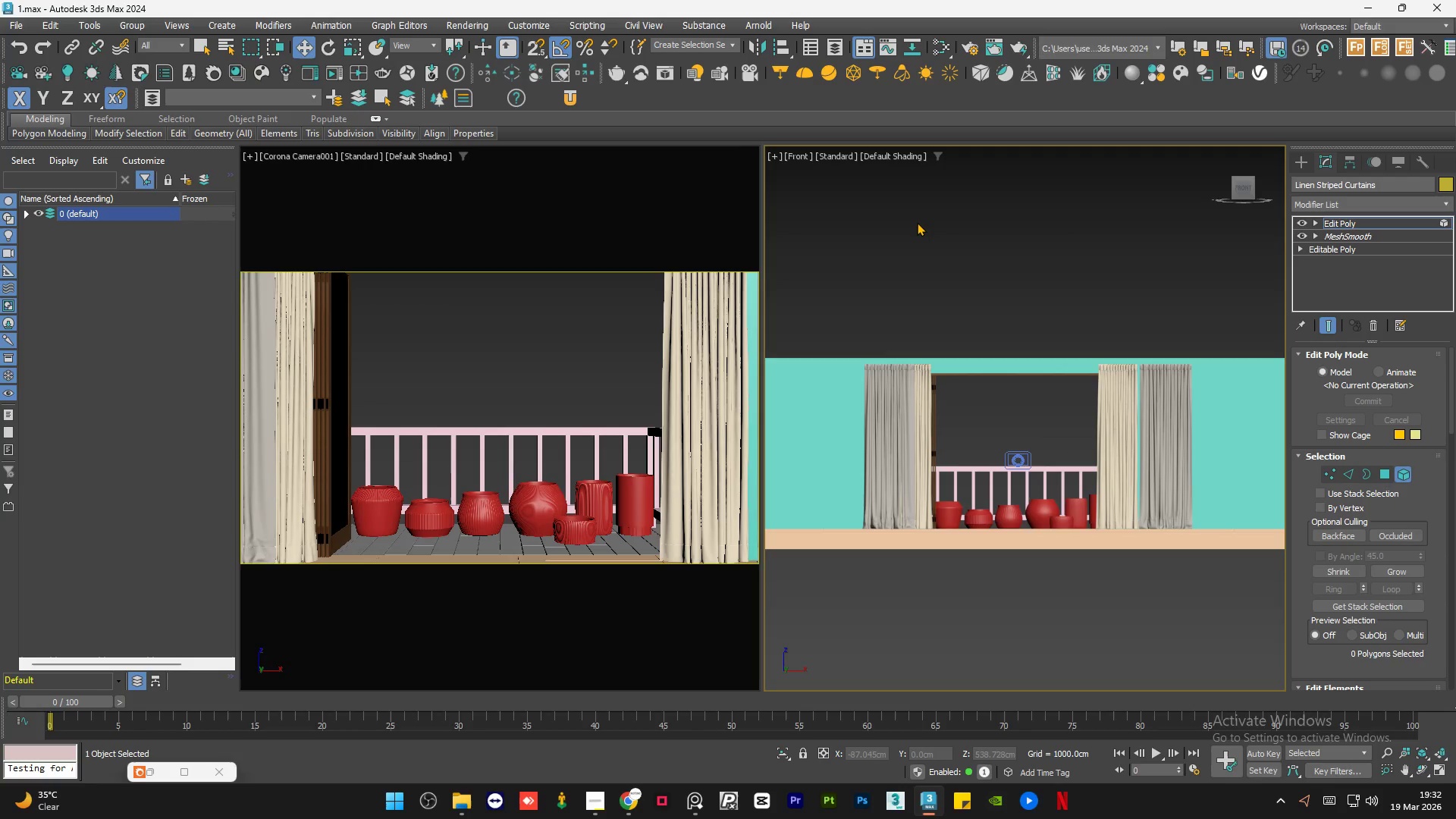 
scroll: coordinate [917, 222], scroll_direction: down, amount: 1.0
 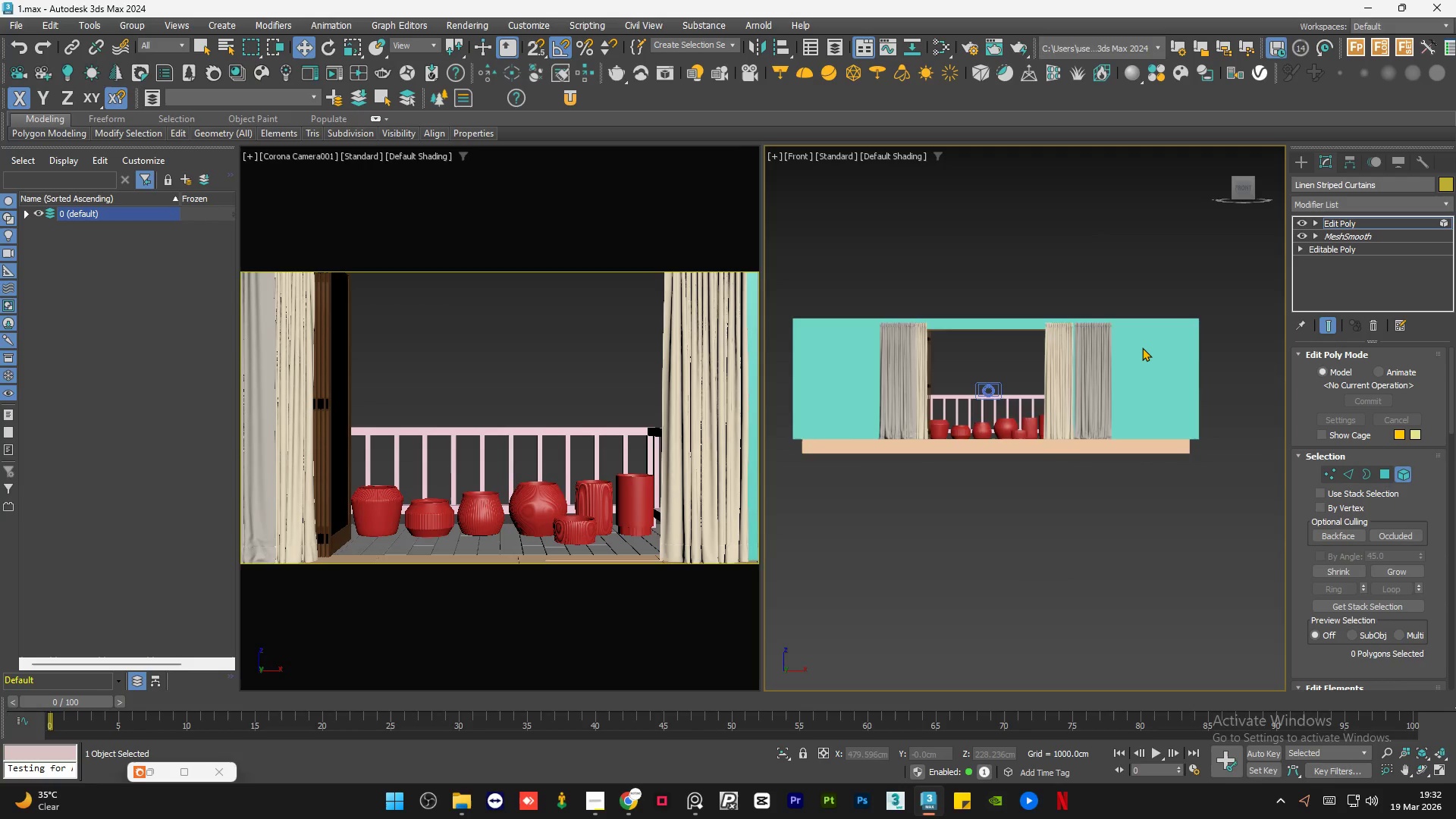 
left_click_drag(start_coordinate=[1125, 233], to_coordinate=[963, 531])
 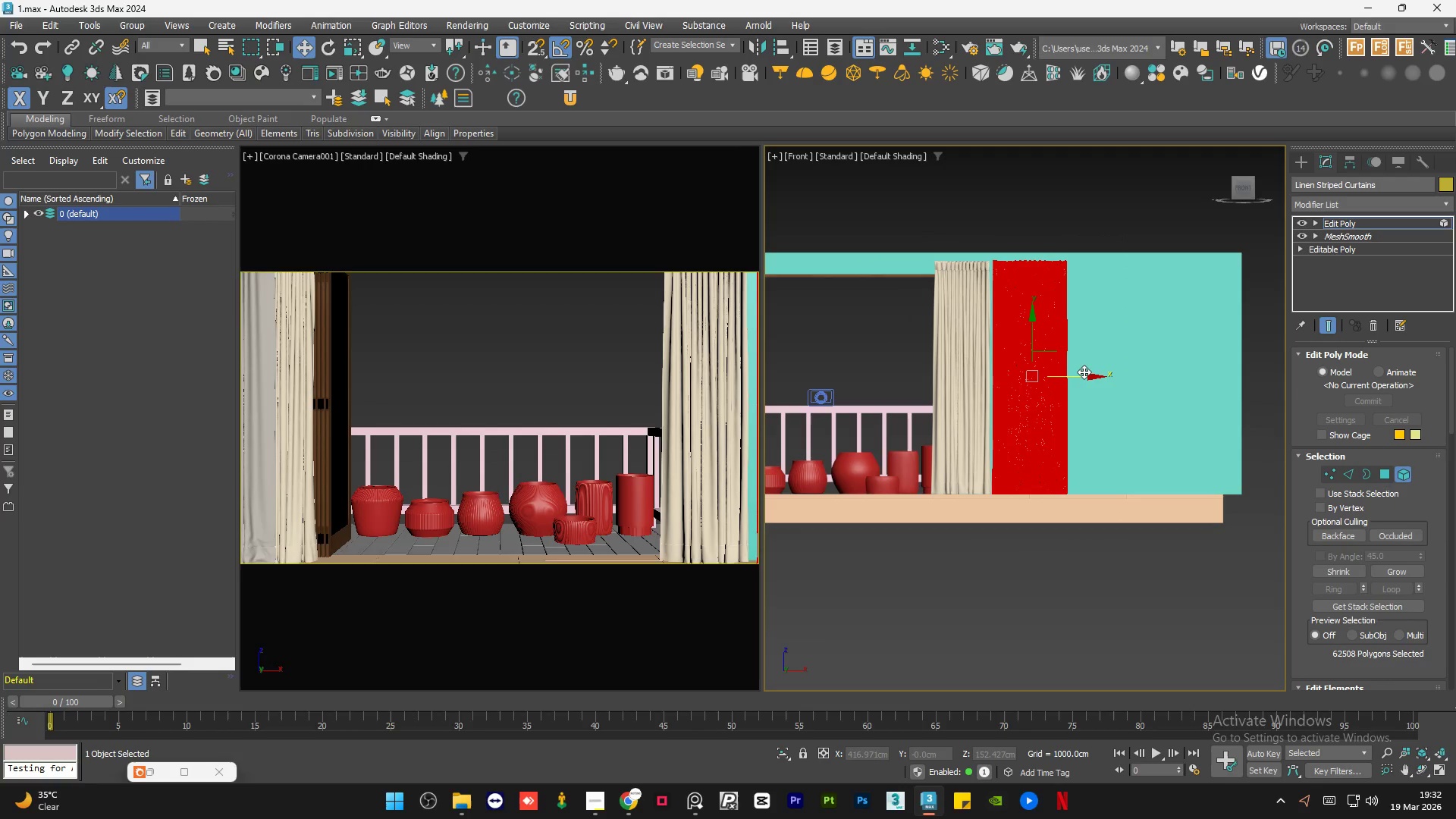 
scroll: coordinate [1115, 275], scroll_direction: up, amount: 2.0
 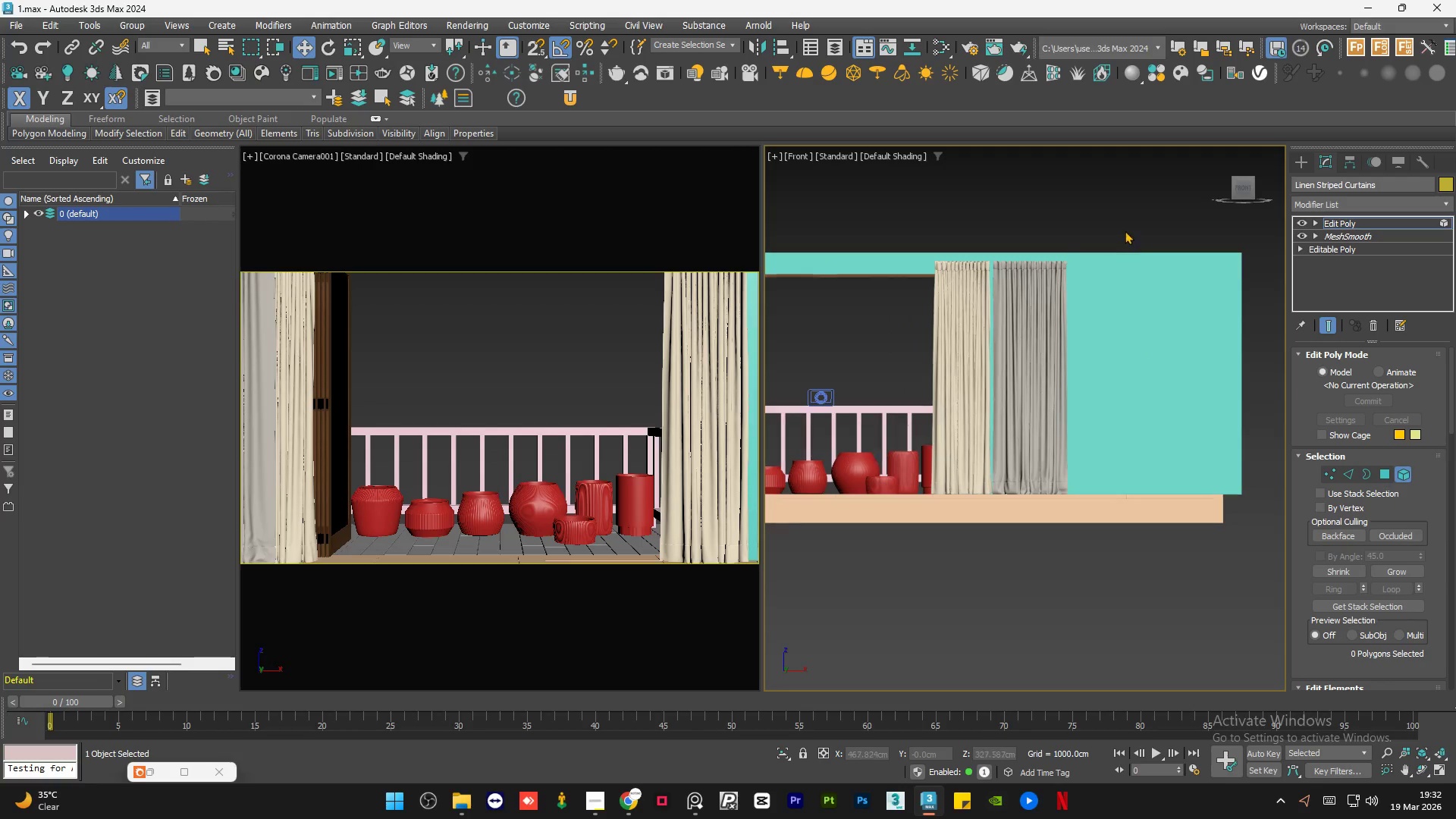 
left_click_drag(start_coordinate=[1084, 372], to_coordinate=[1050, 374])
 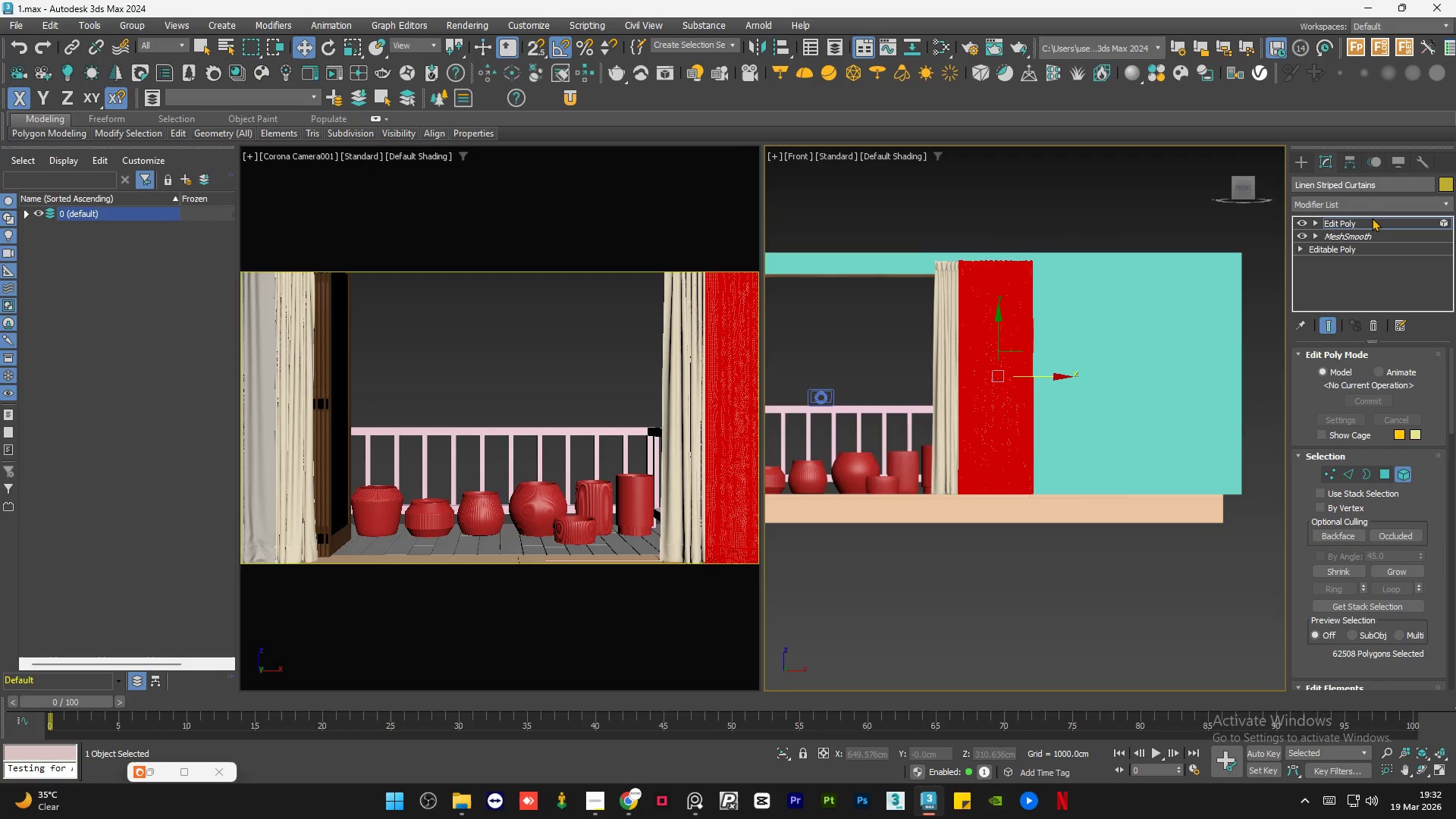 
left_click([1360, 221])
 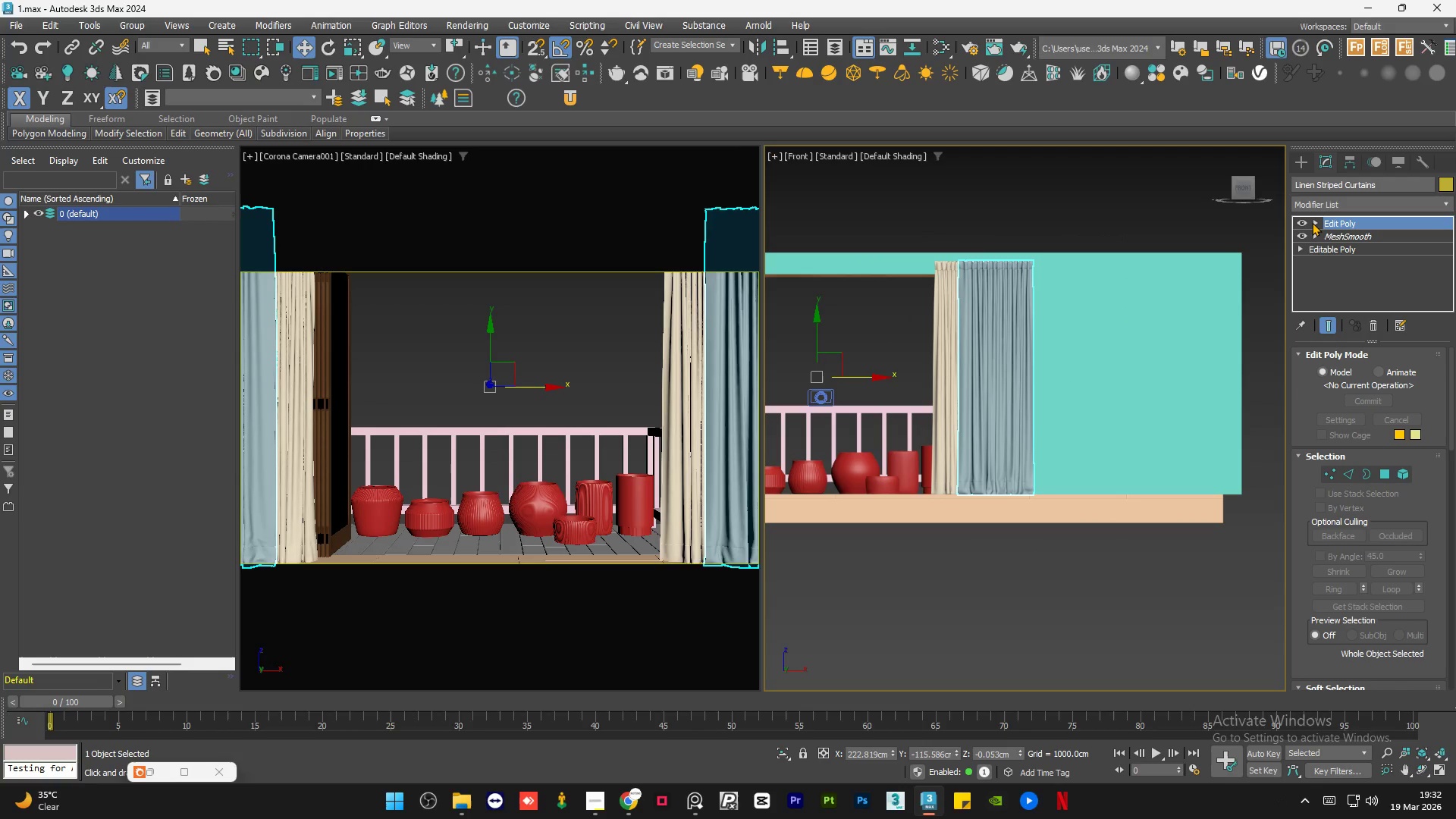 
left_click([1312, 222])
 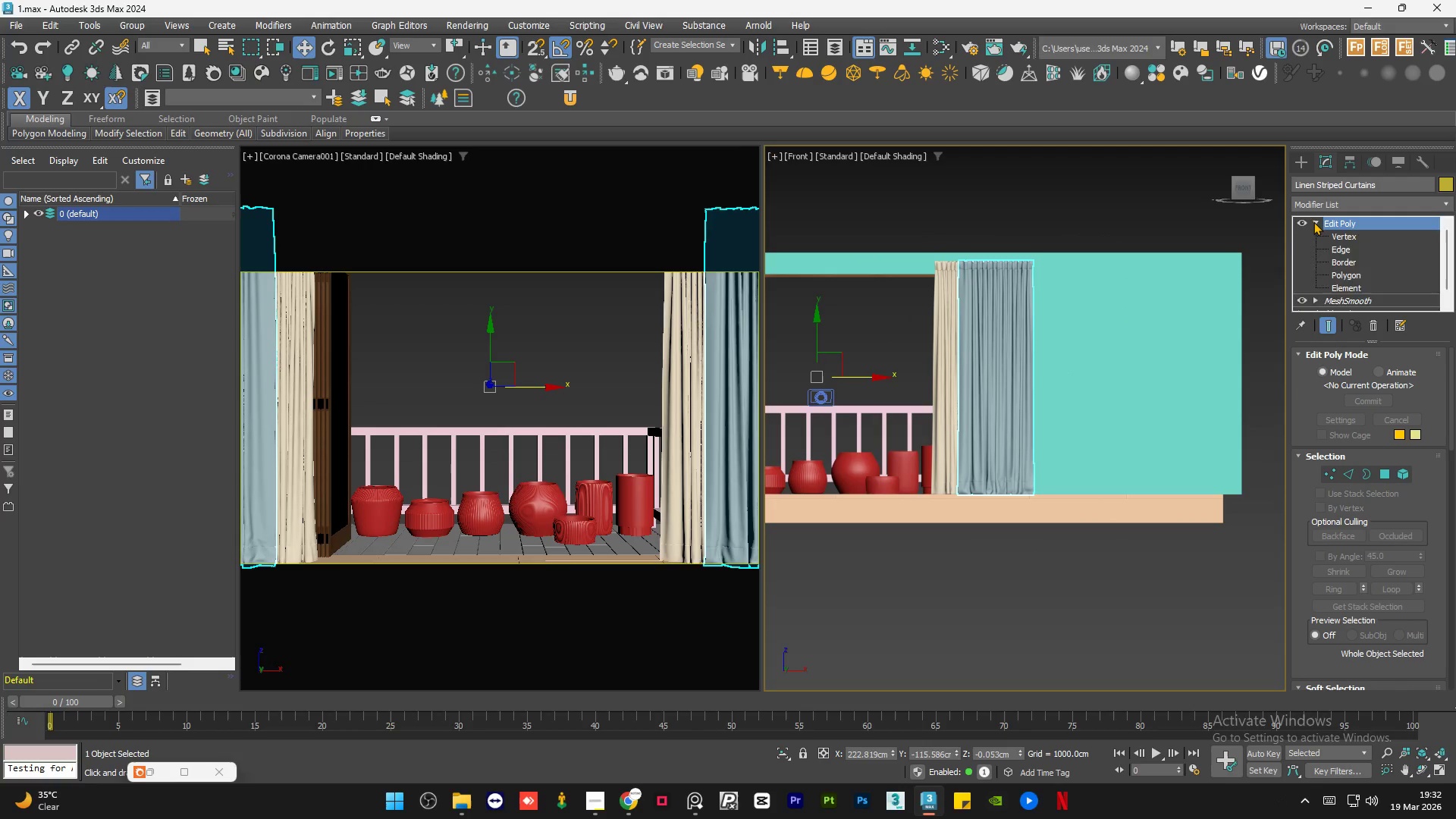 
double_click([1098, 213])
 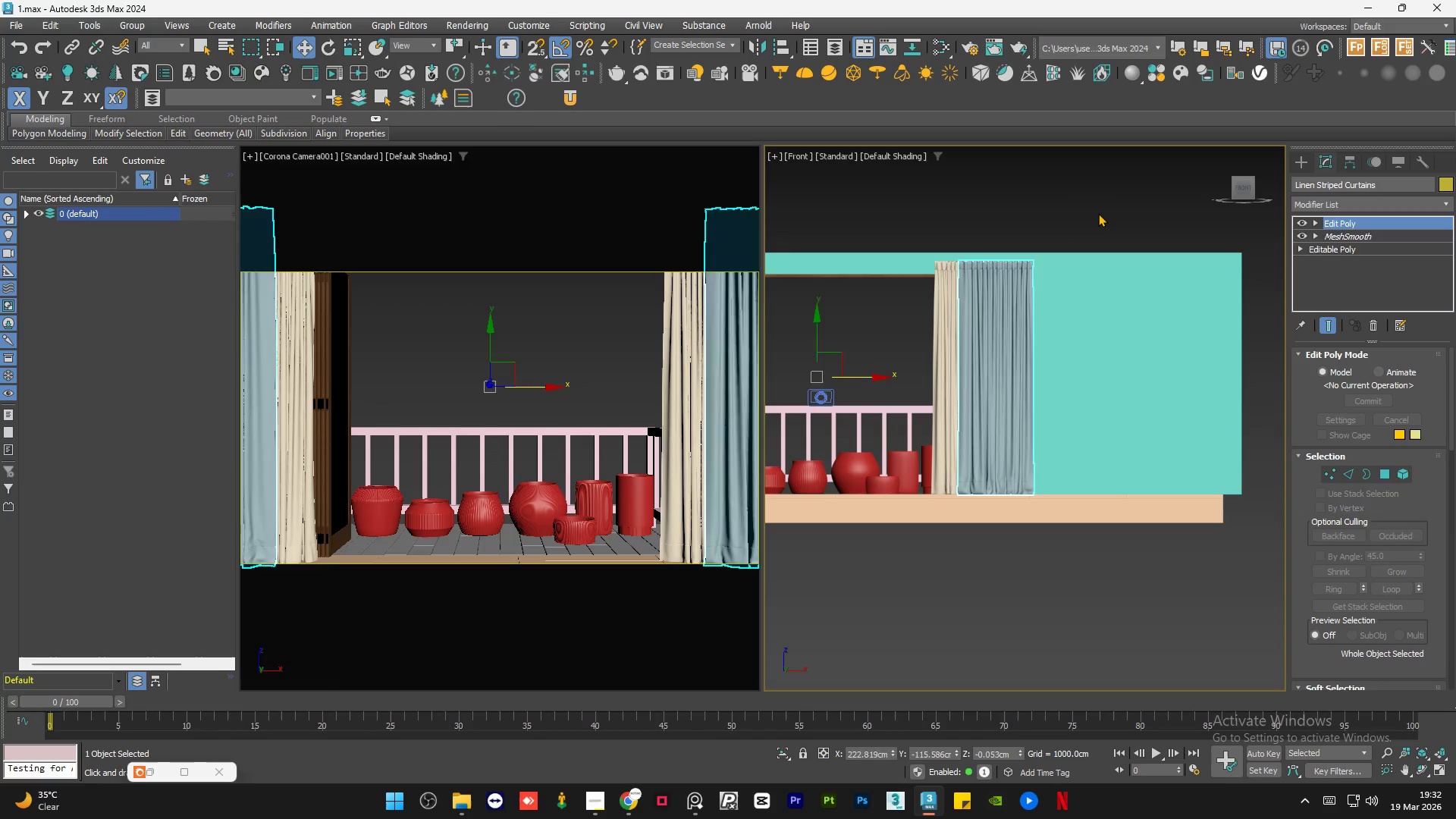 
triple_click([1098, 213])
 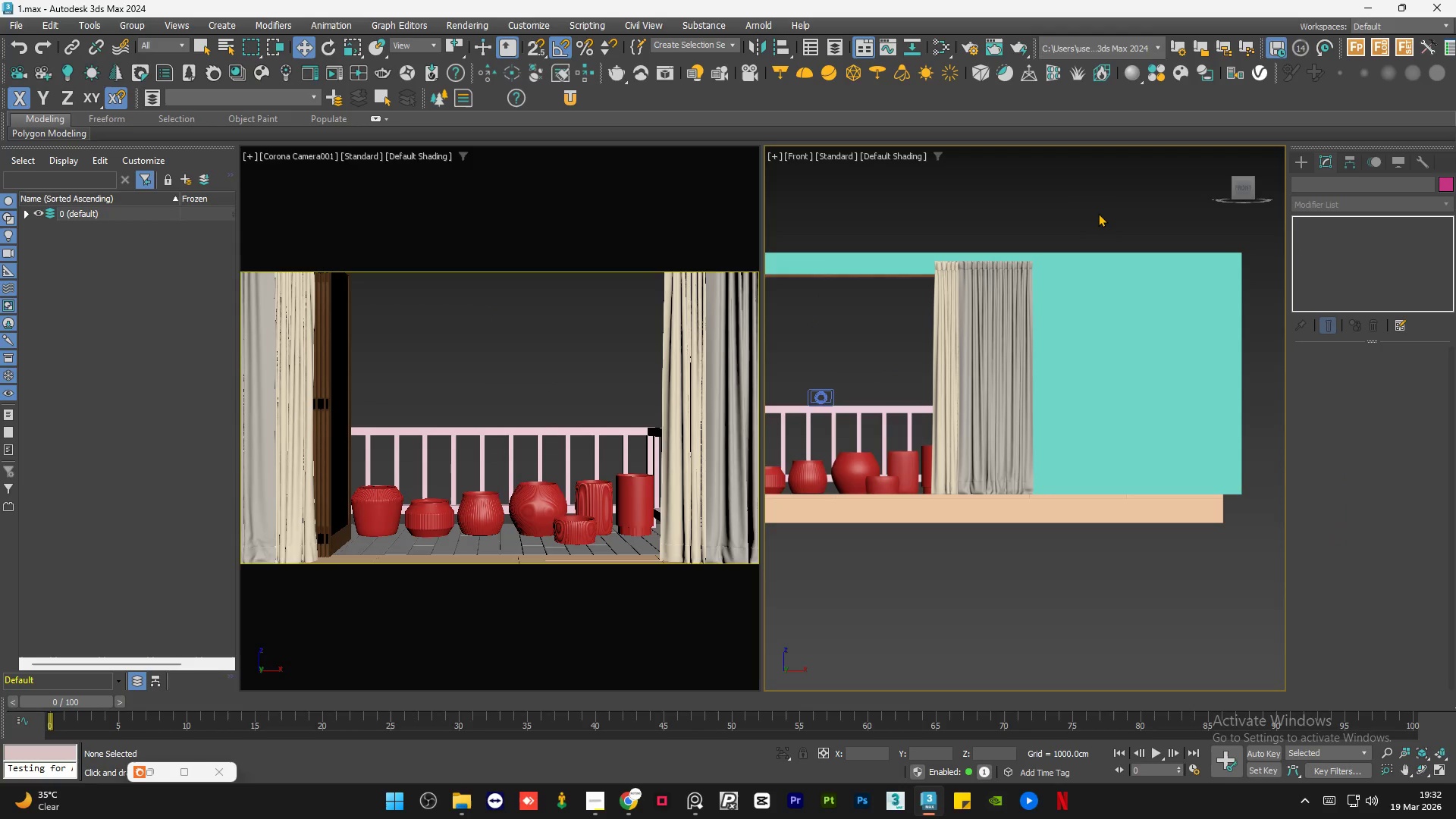 
key(Control+S)
 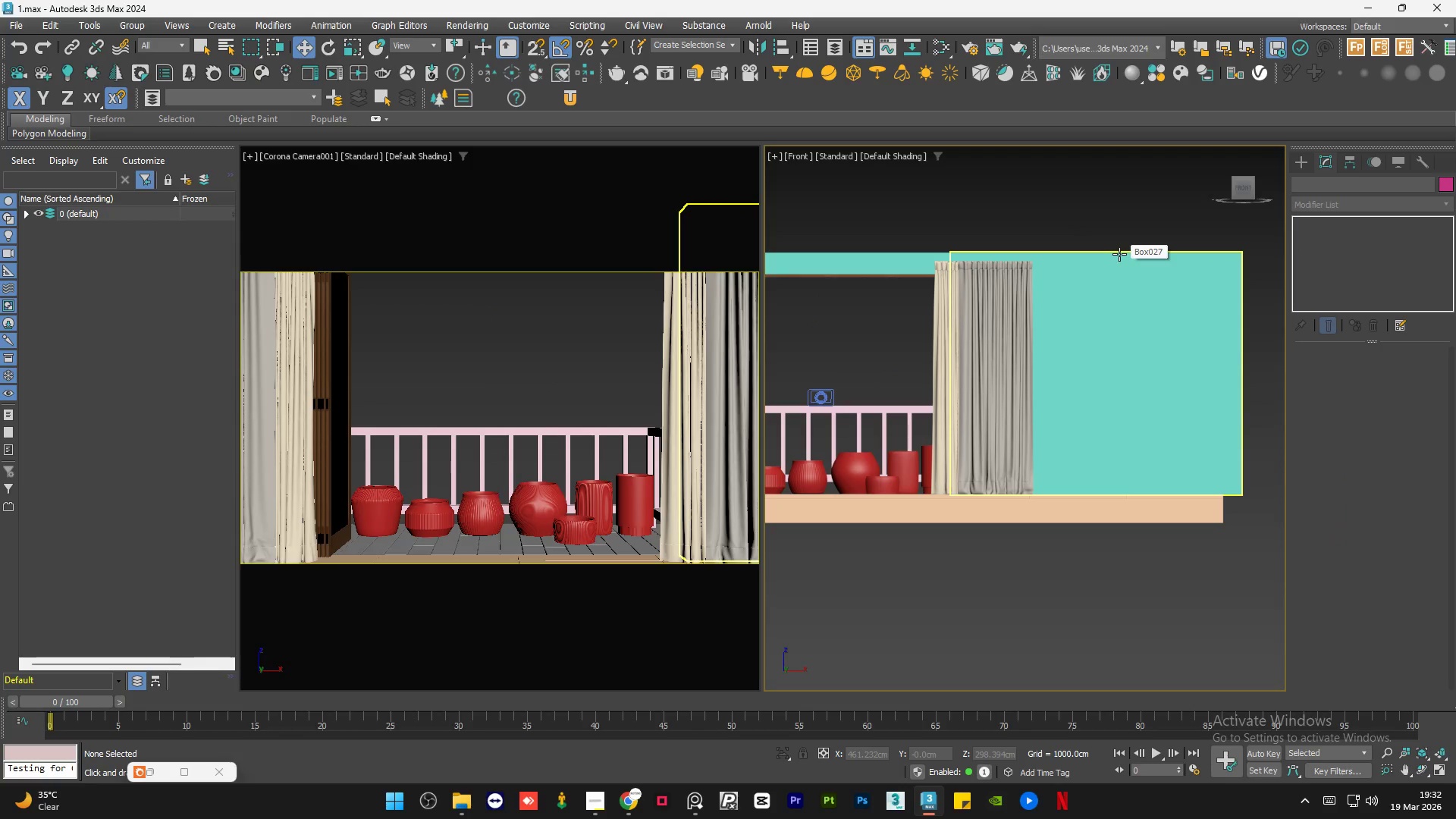 
scroll: coordinate [996, 474], scroll_direction: up, amount: 6.0
 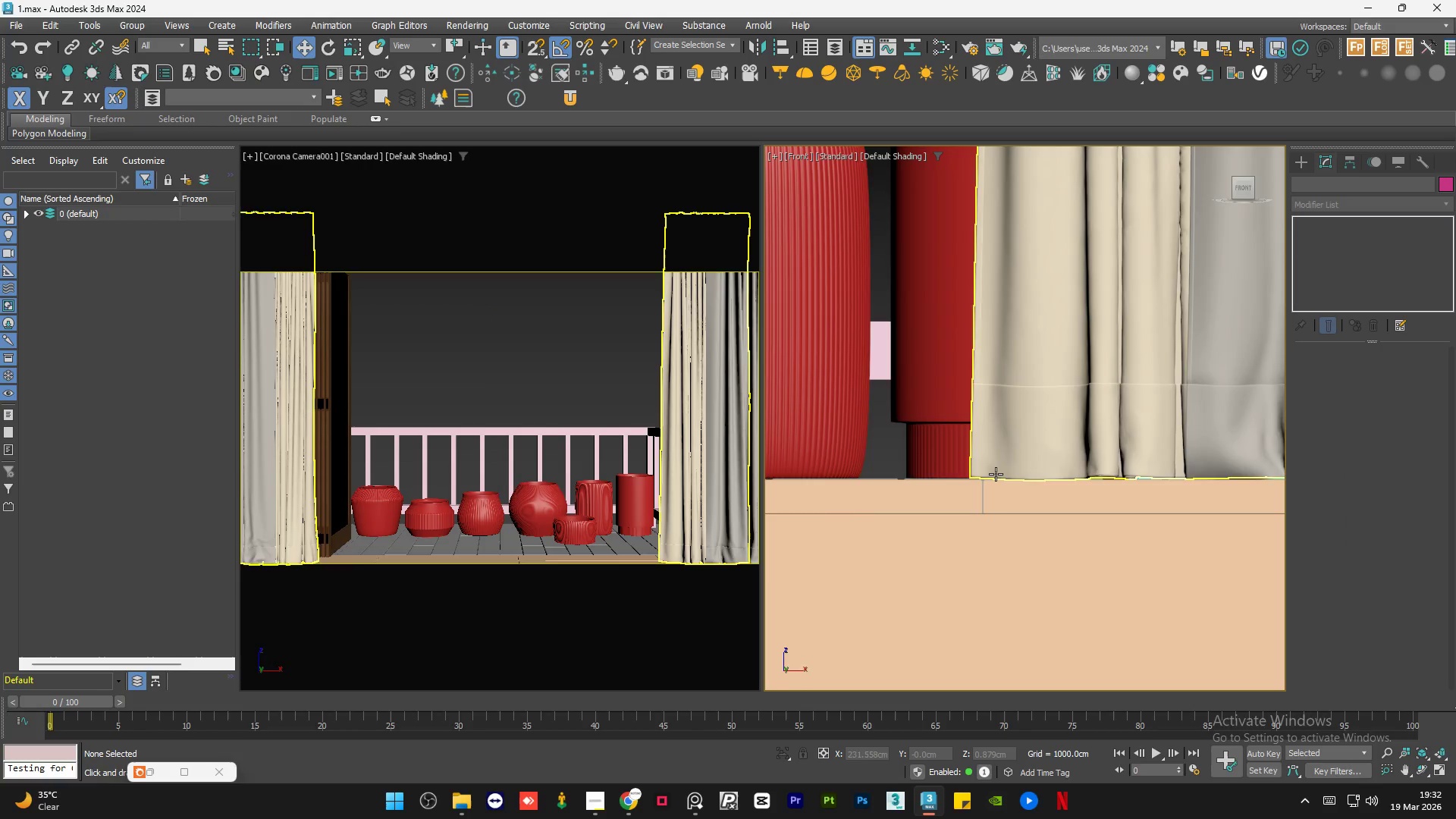 
scroll: coordinate [996, 474], scroll_direction: down, amount: 3.0
 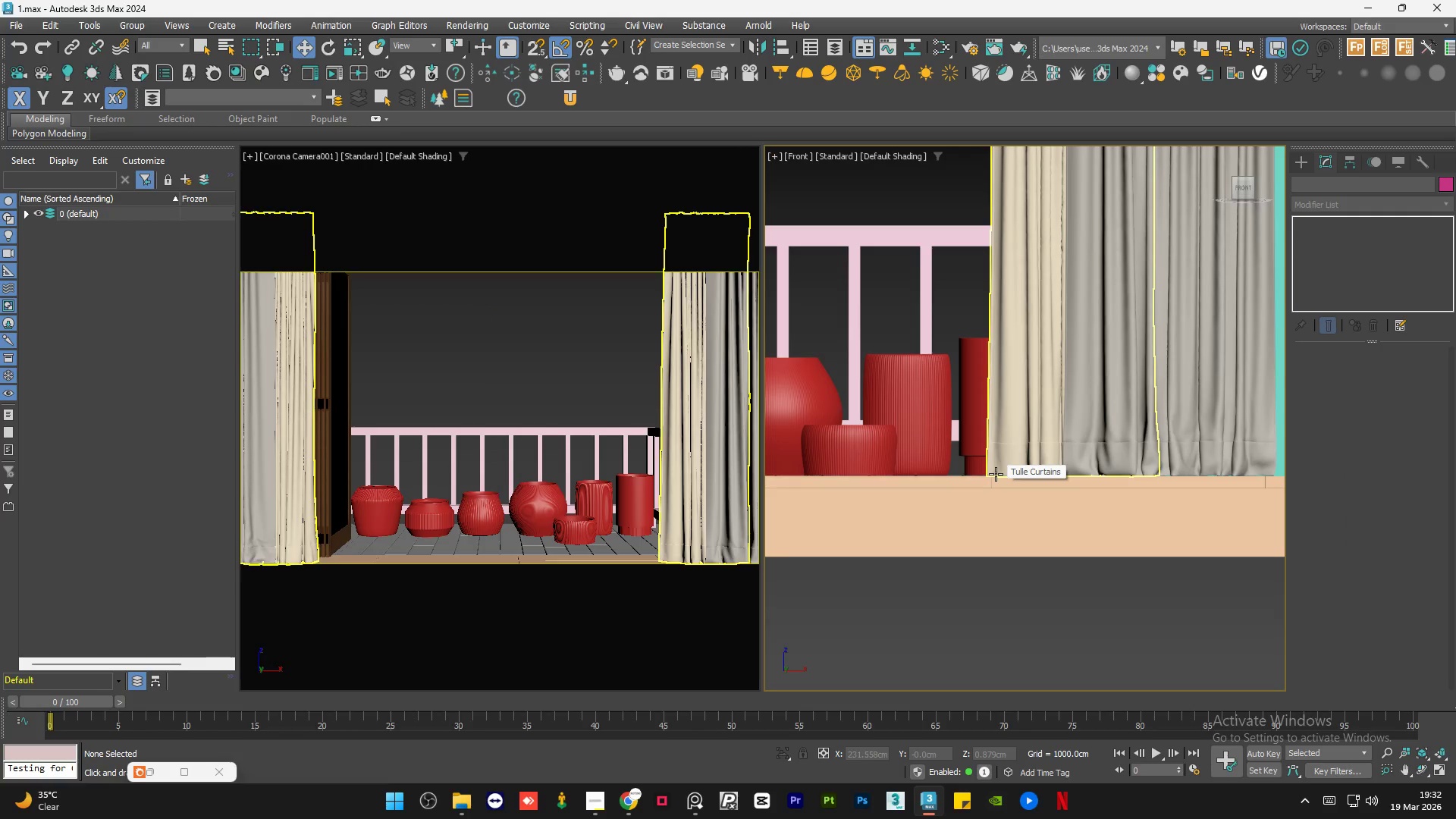 
left_click([1071, 631])
 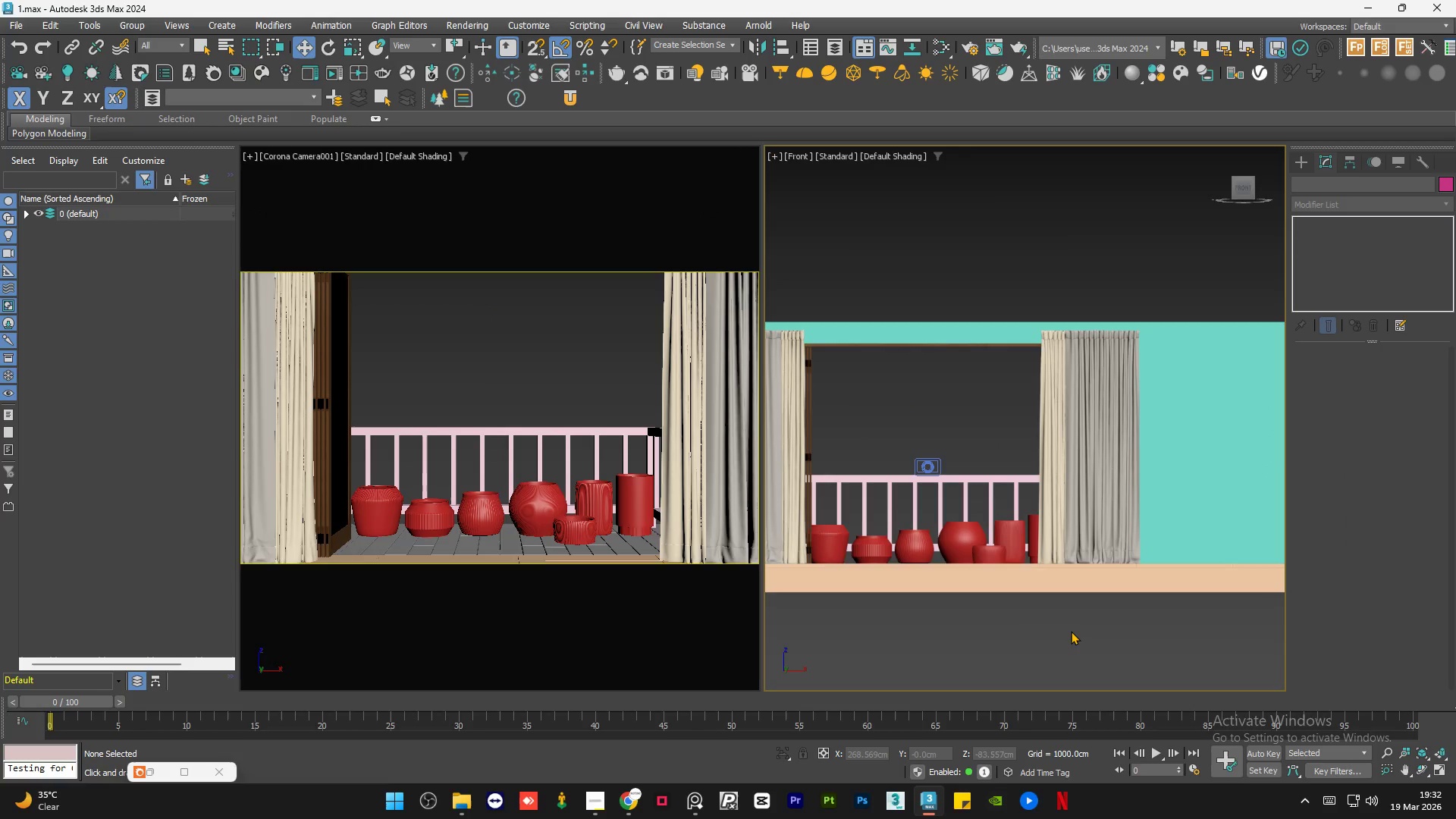 
scroll: coordinate [1074, 627], scroll_direction: down, amount: 3.0
 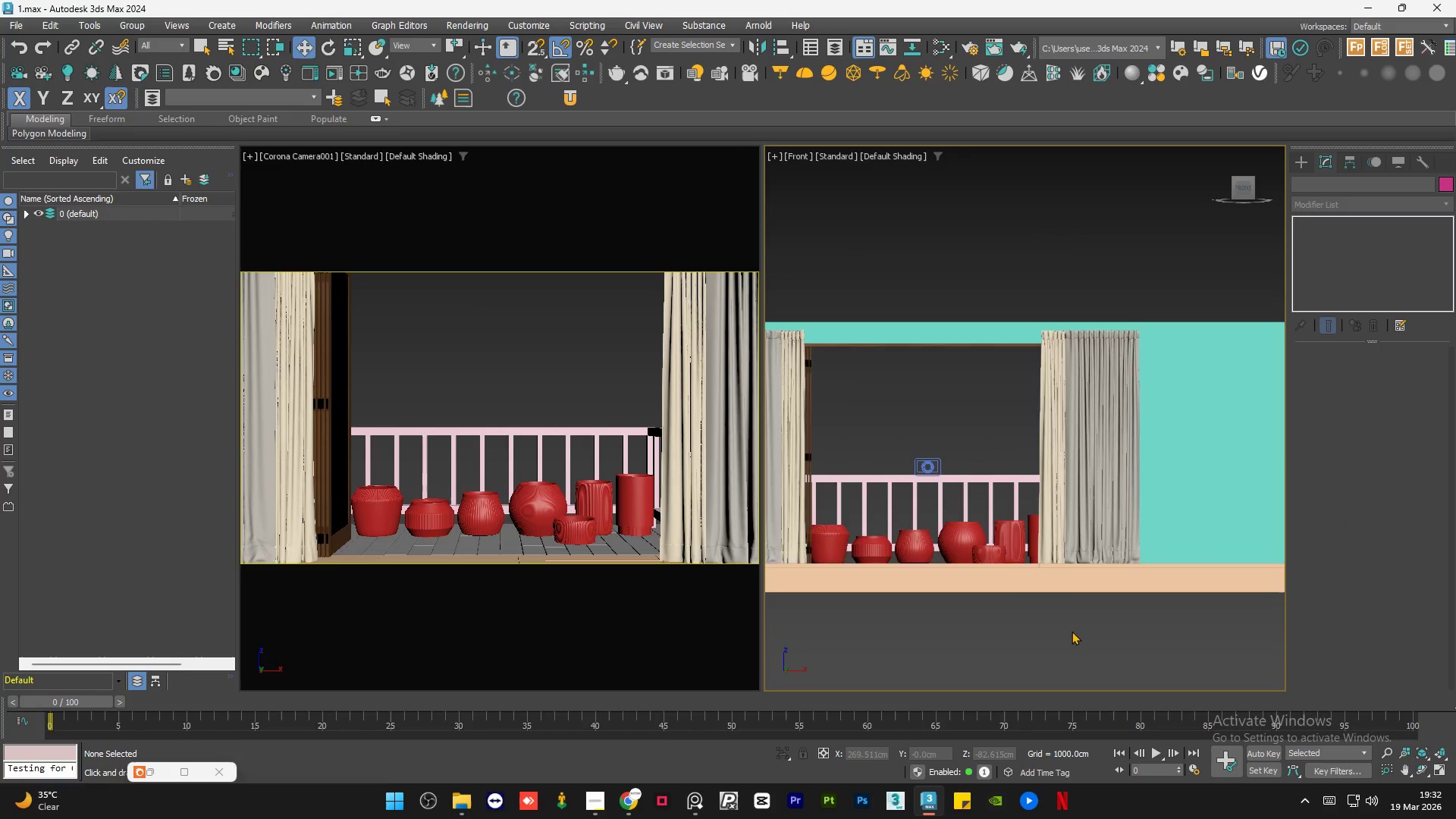 
double_click([1071, 631])
 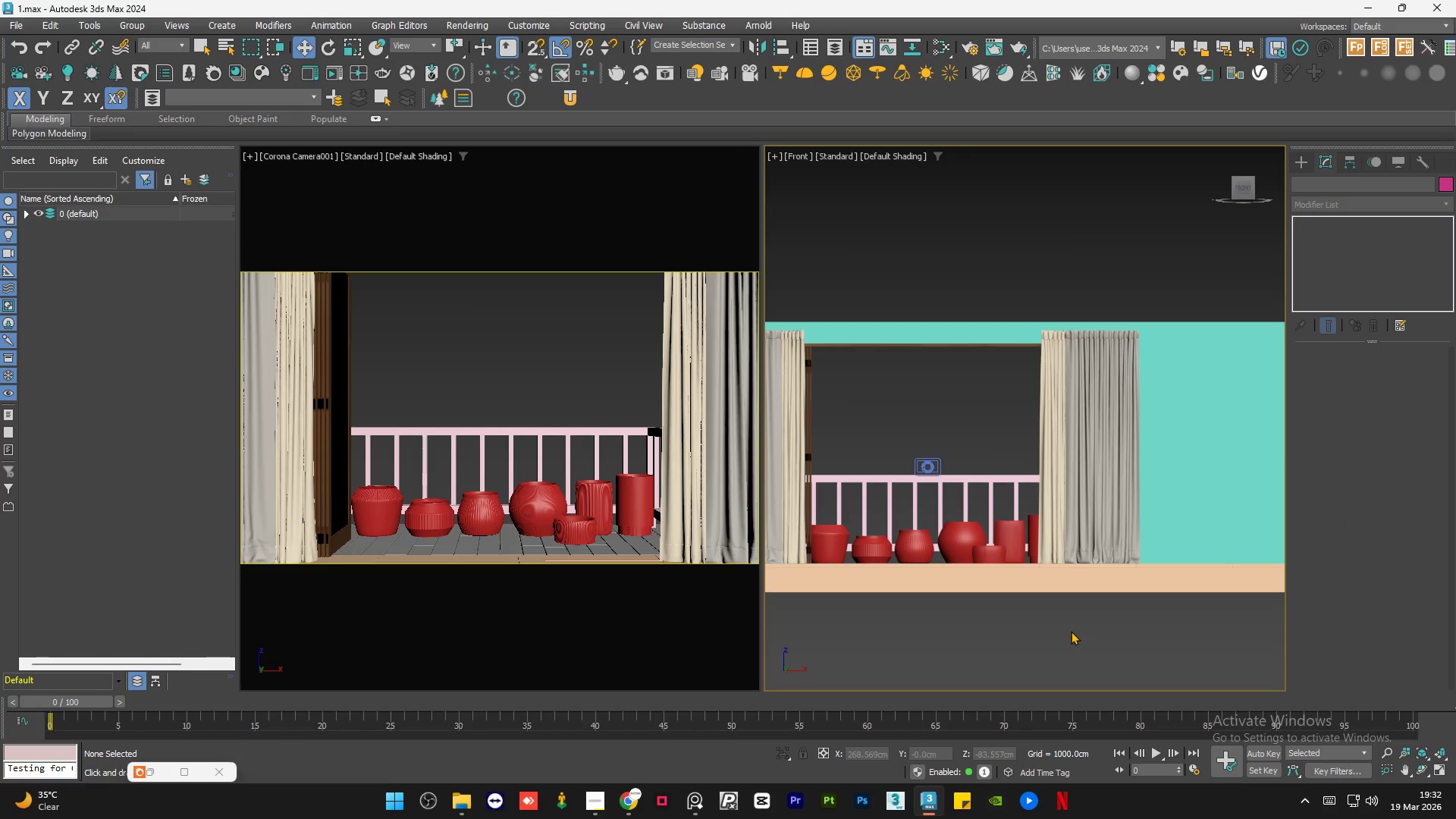 
left_click([1071, 631])
 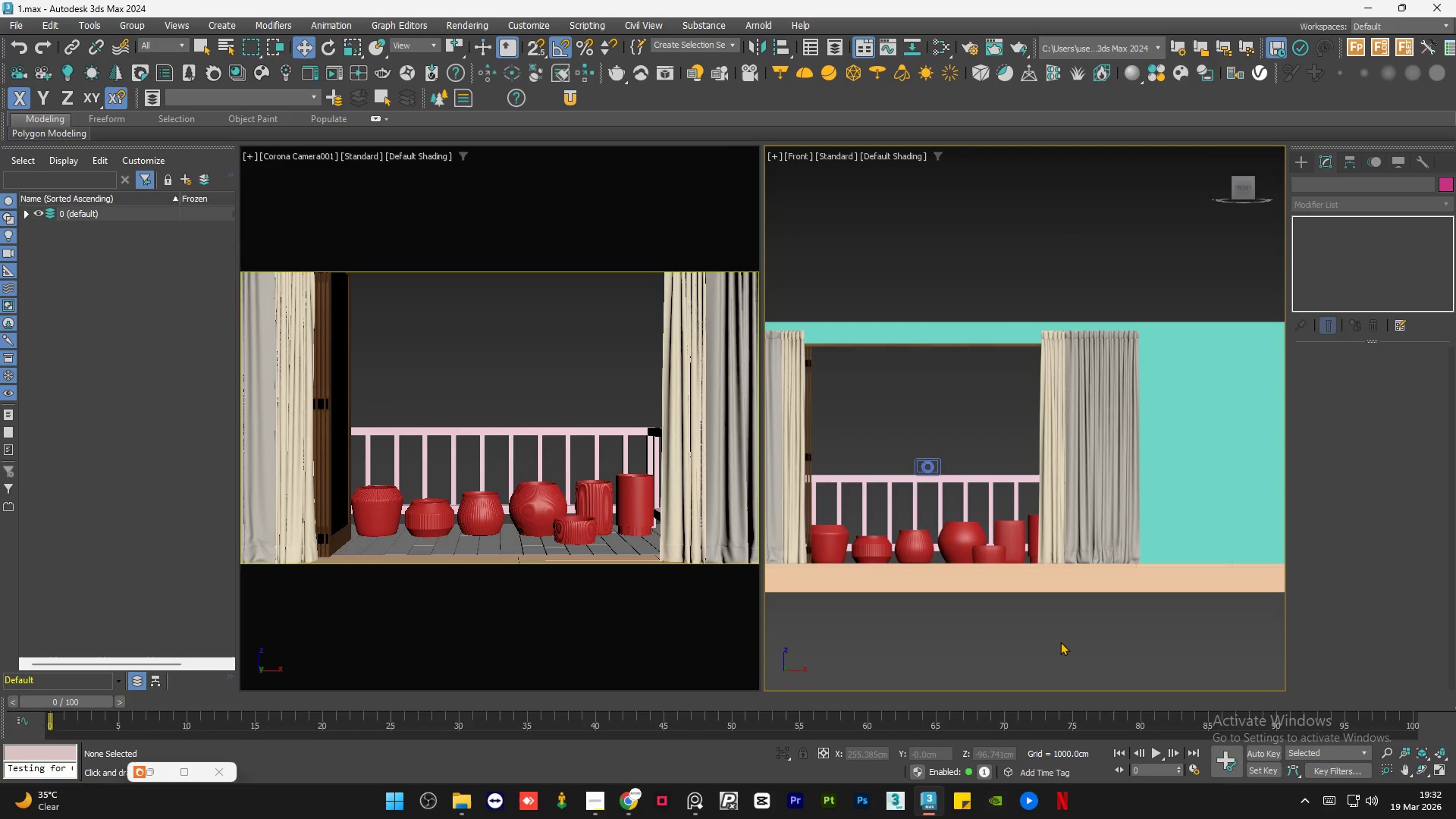 
left_click([1060, 642])
 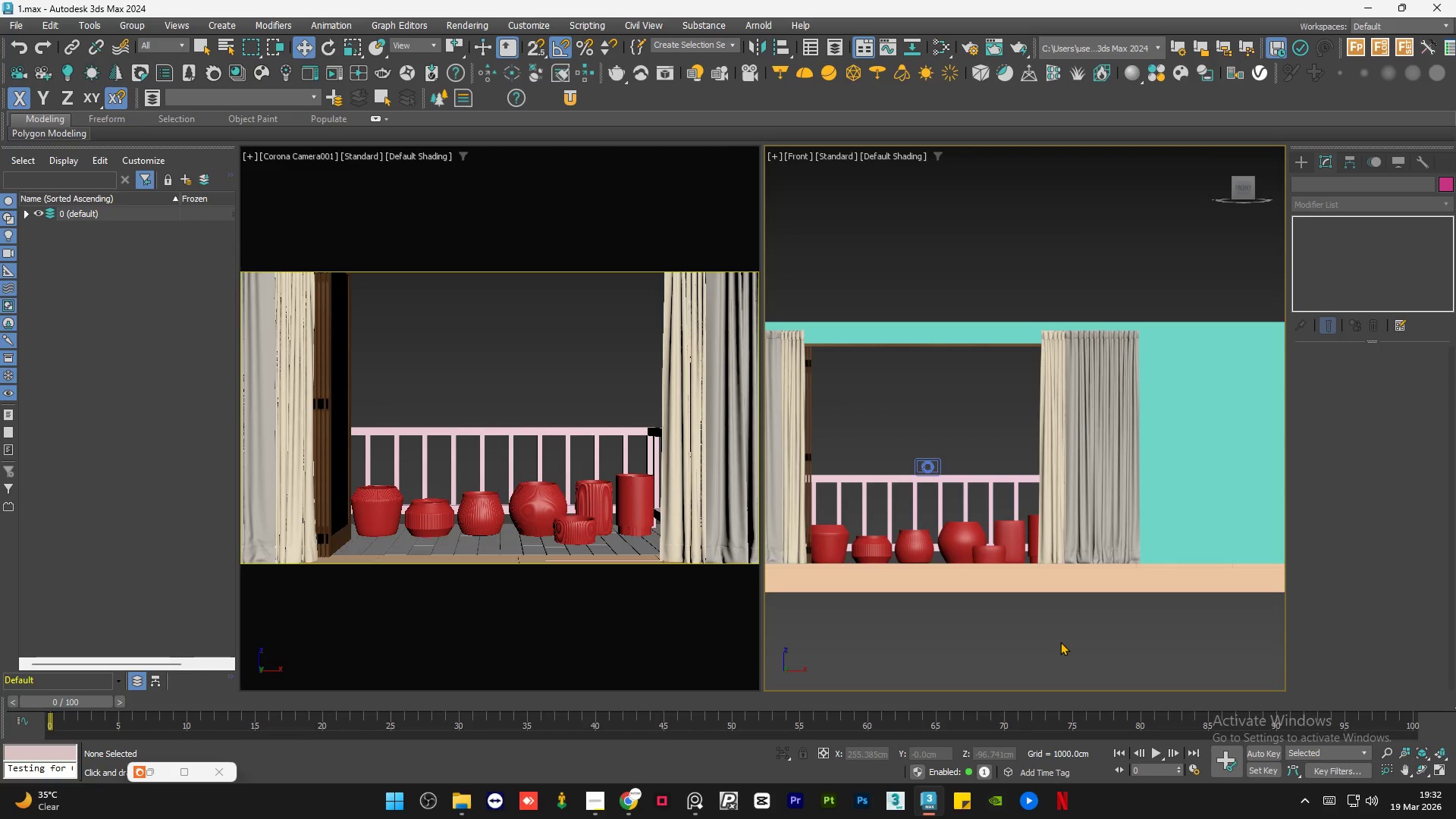 
double_click([1060, 642])
 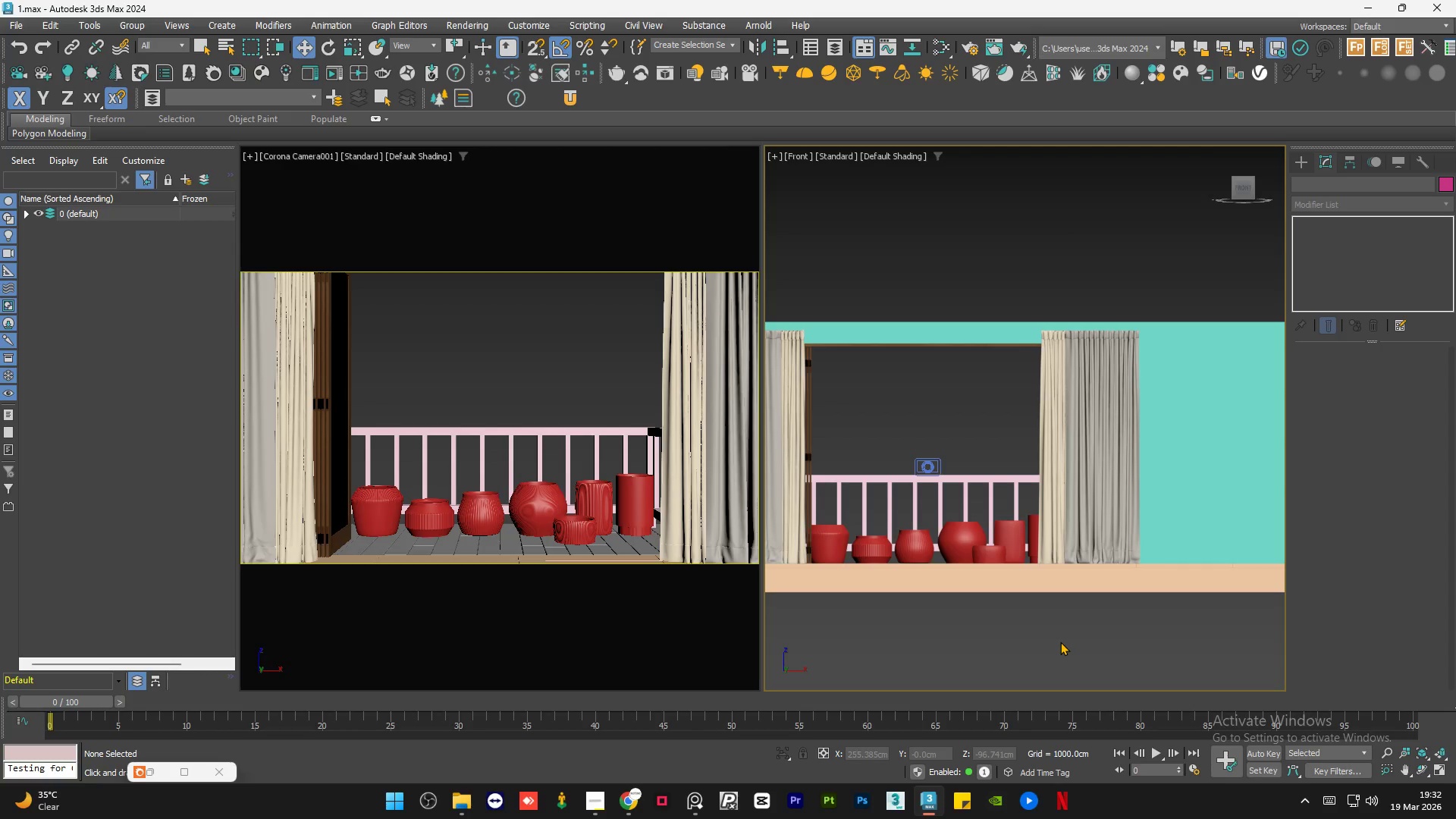 
double_click([1060, 642])
 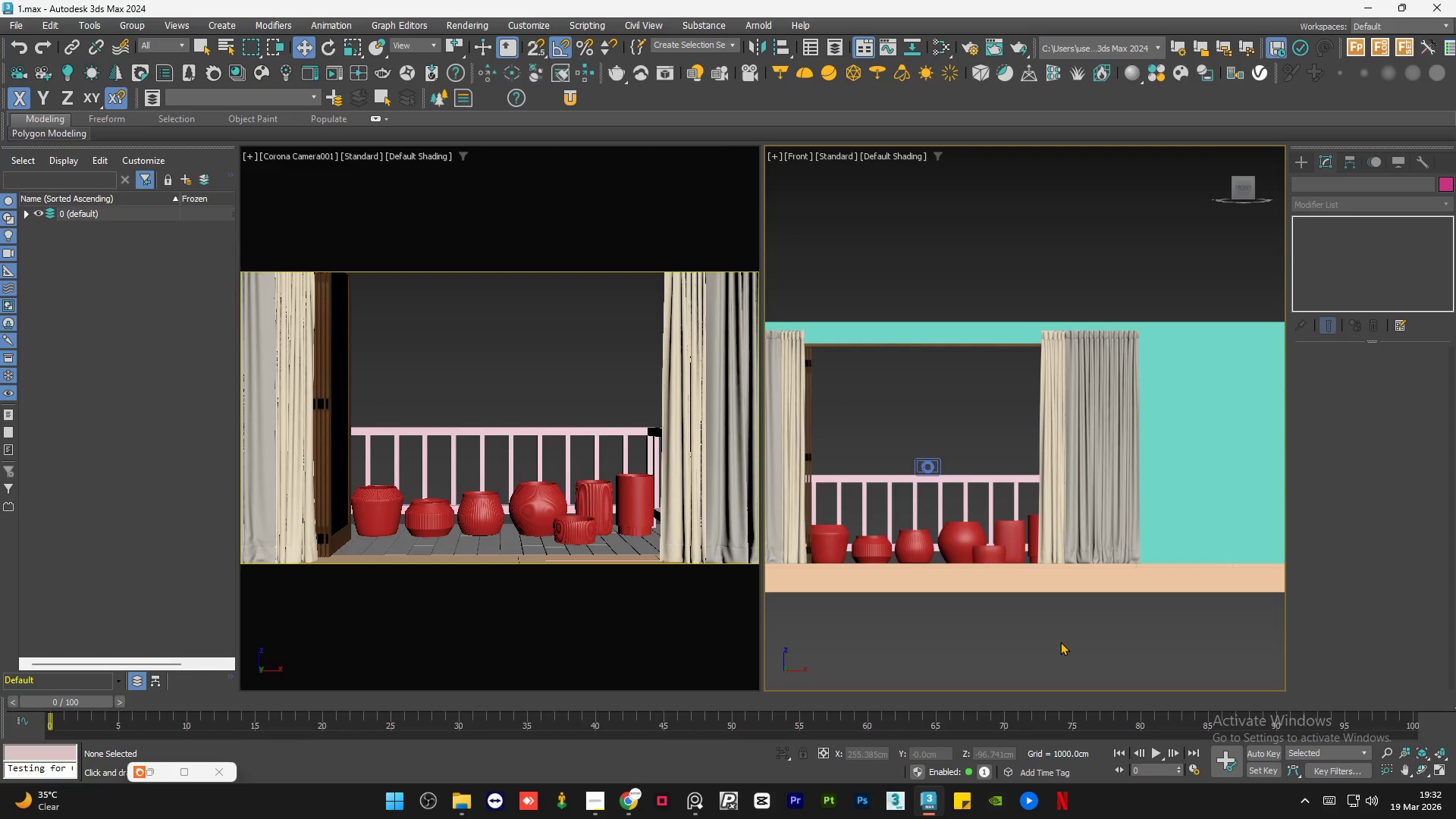 
triple_click([1060, 642])
 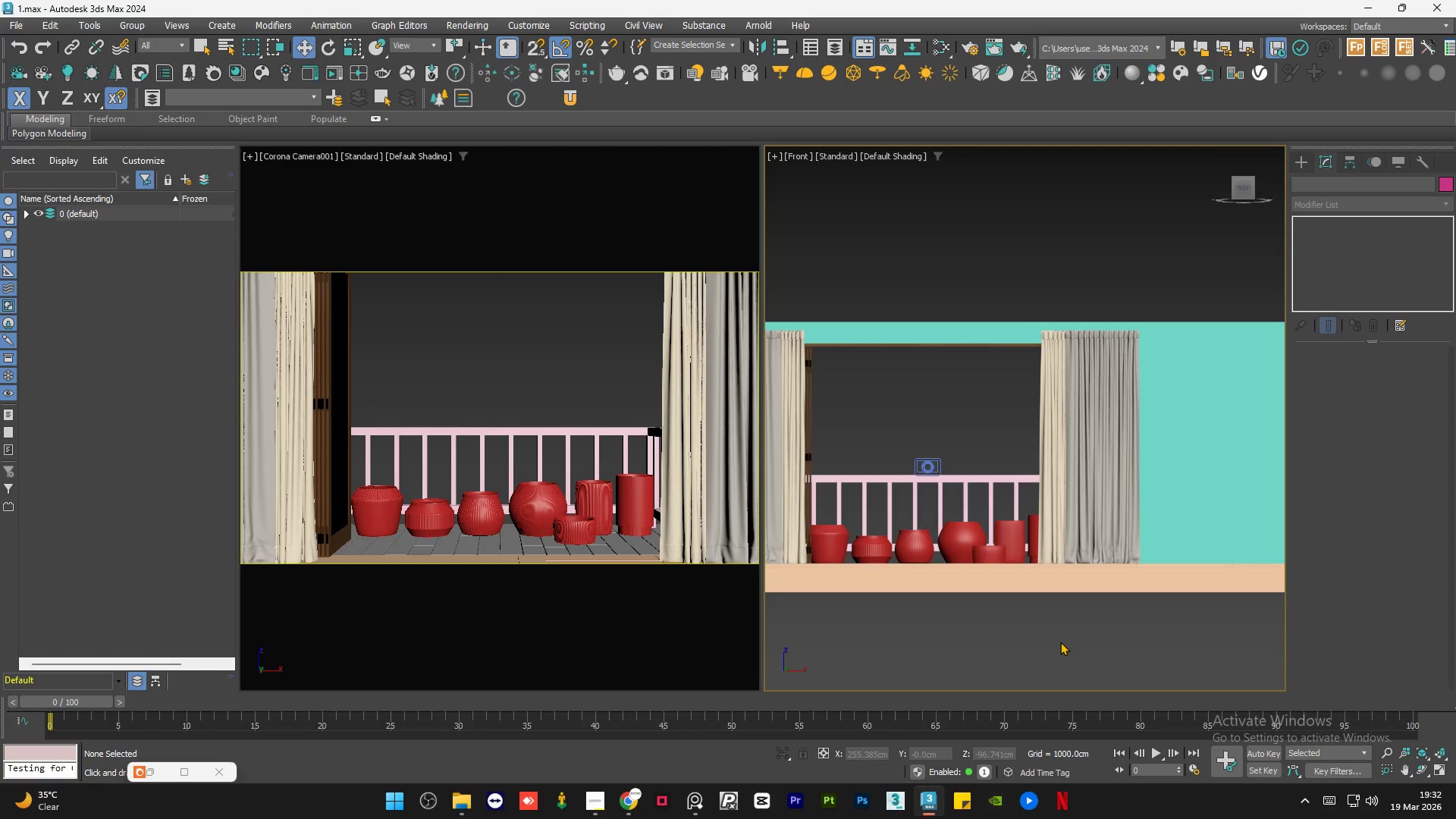 
left_click([1060, 642])
 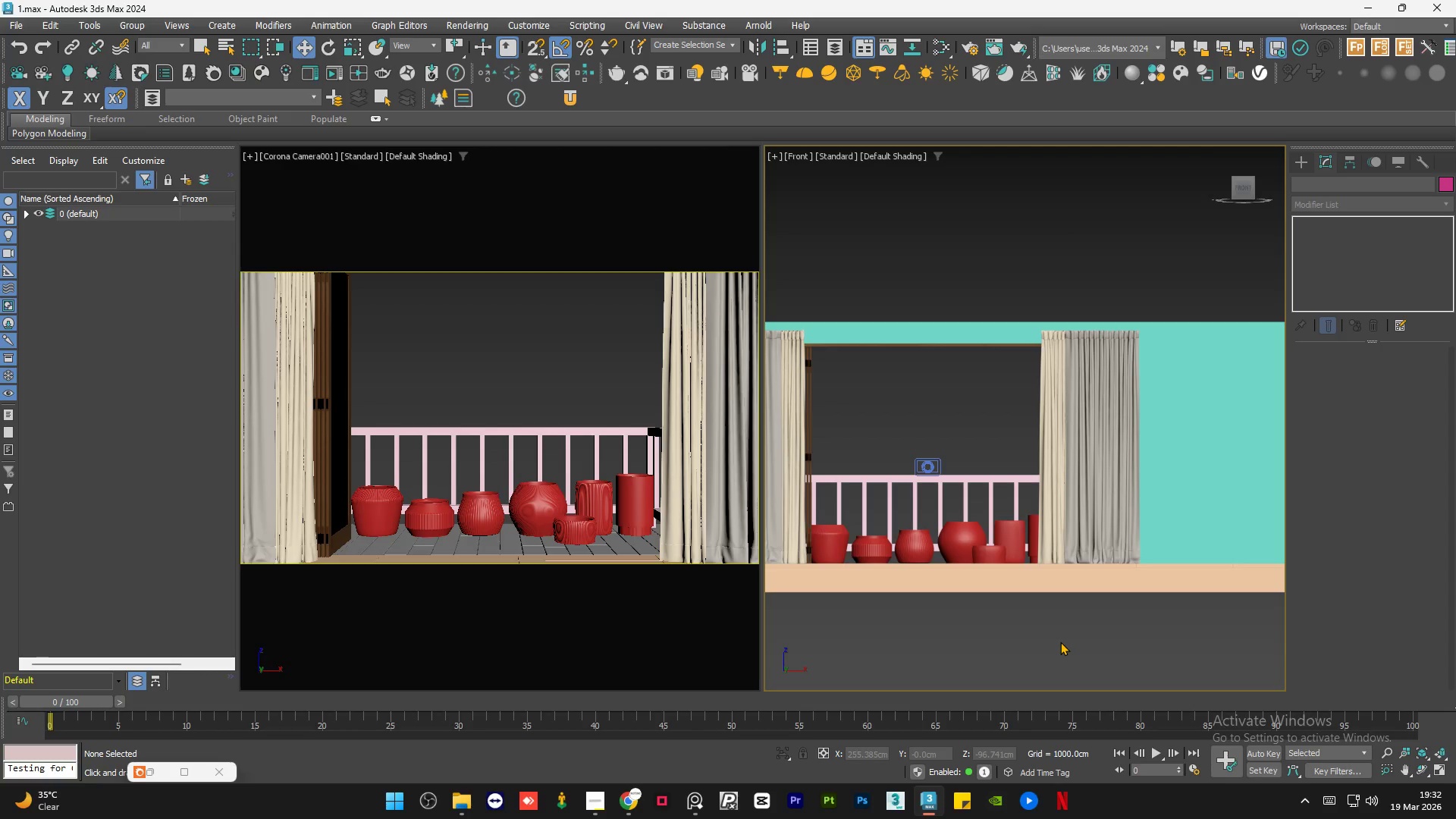 
double_click([1060, 642])
 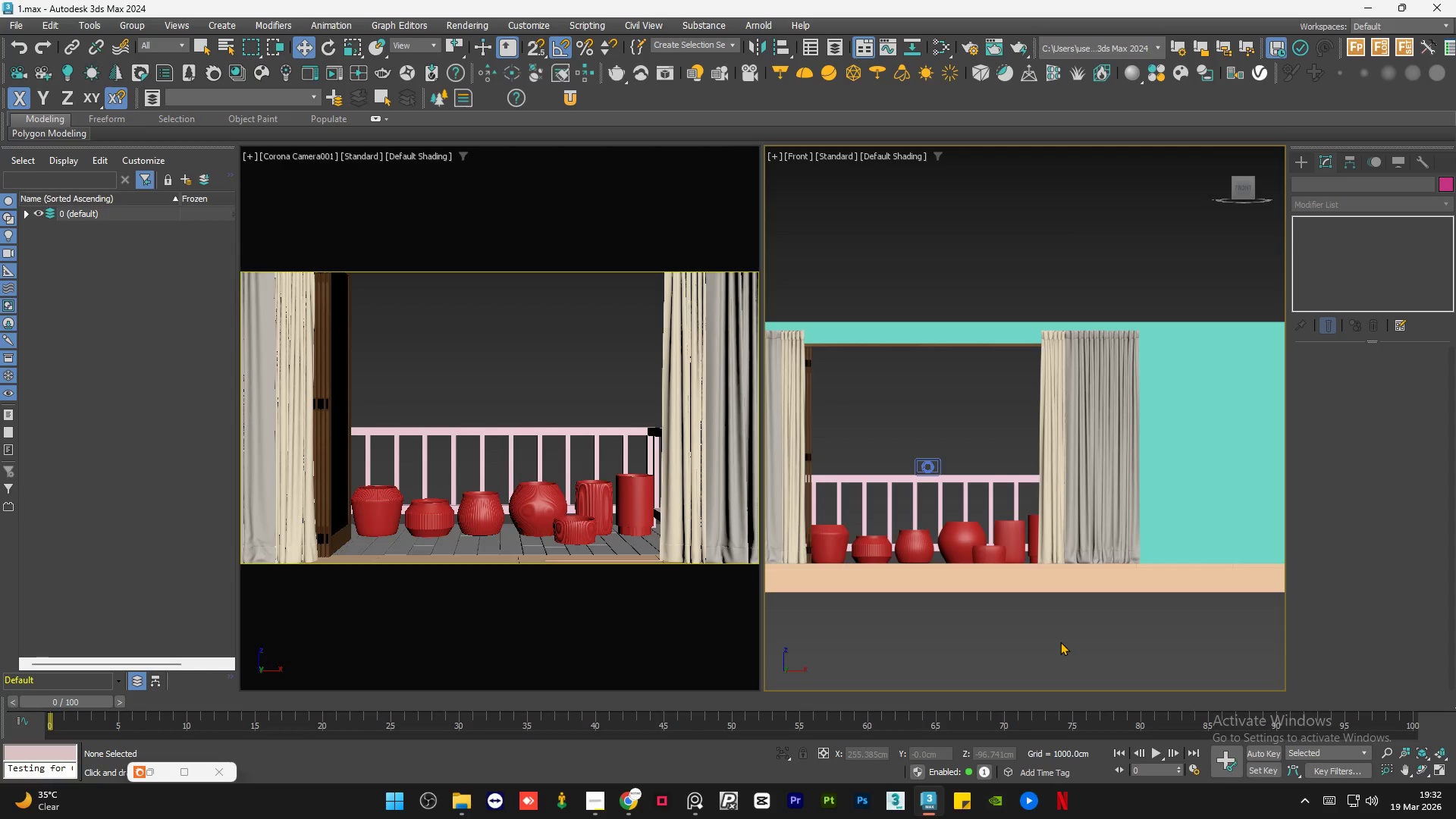 
left_click([1060, 642])
 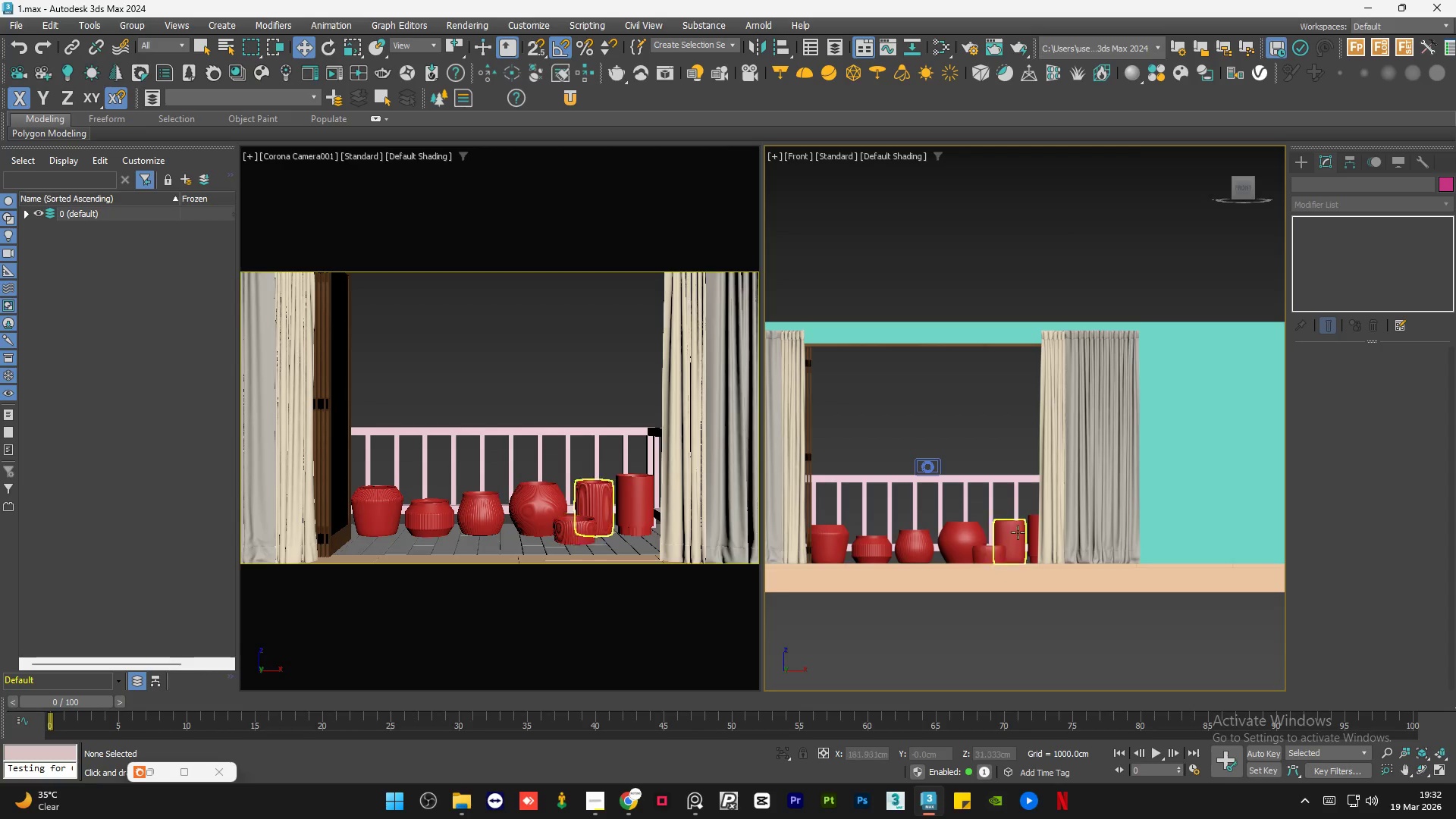 
scroll: coordinate [1197, 522], scroll_direction: down, amount: 1.0
 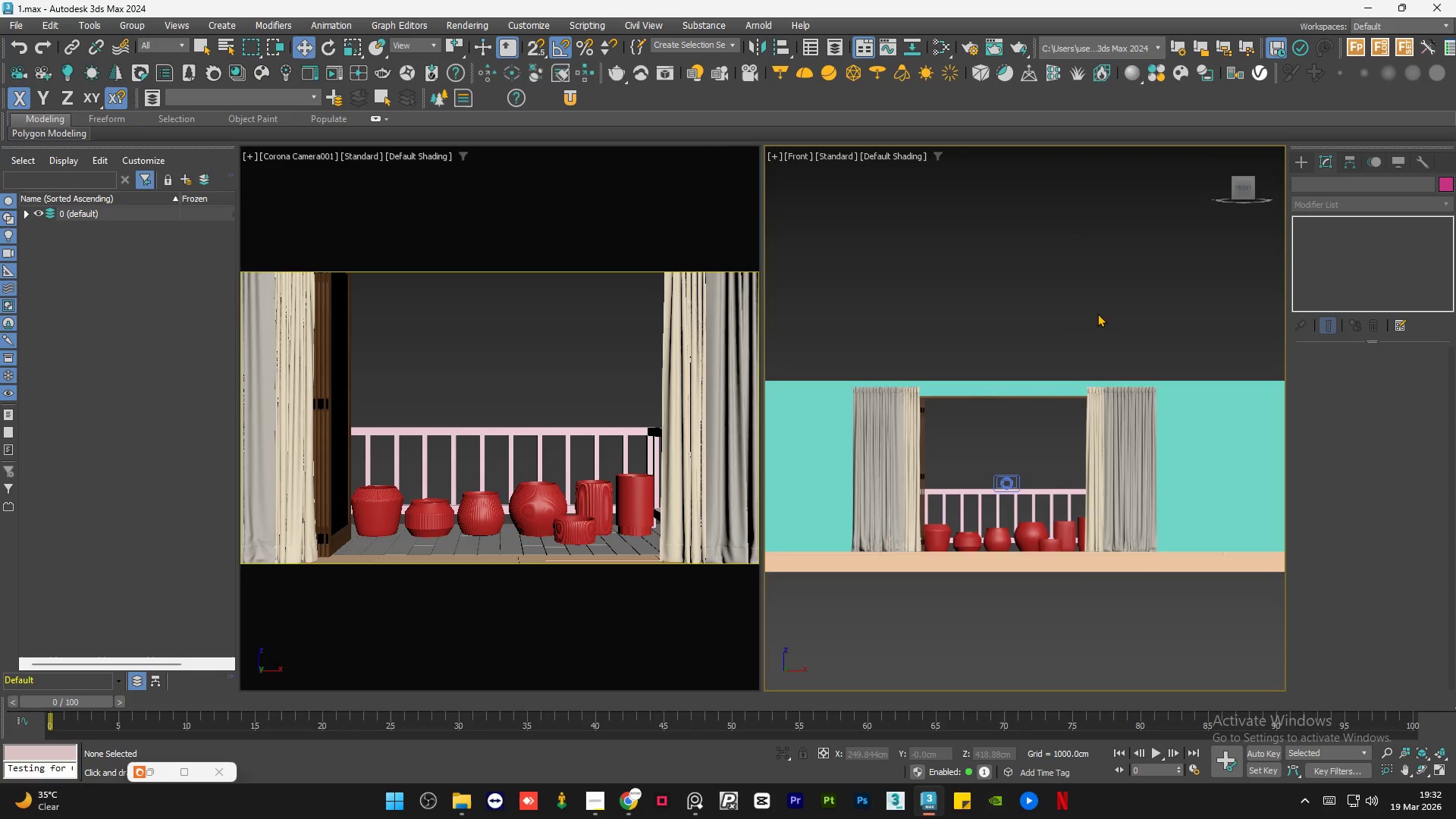 
left_click([1097, 313])
 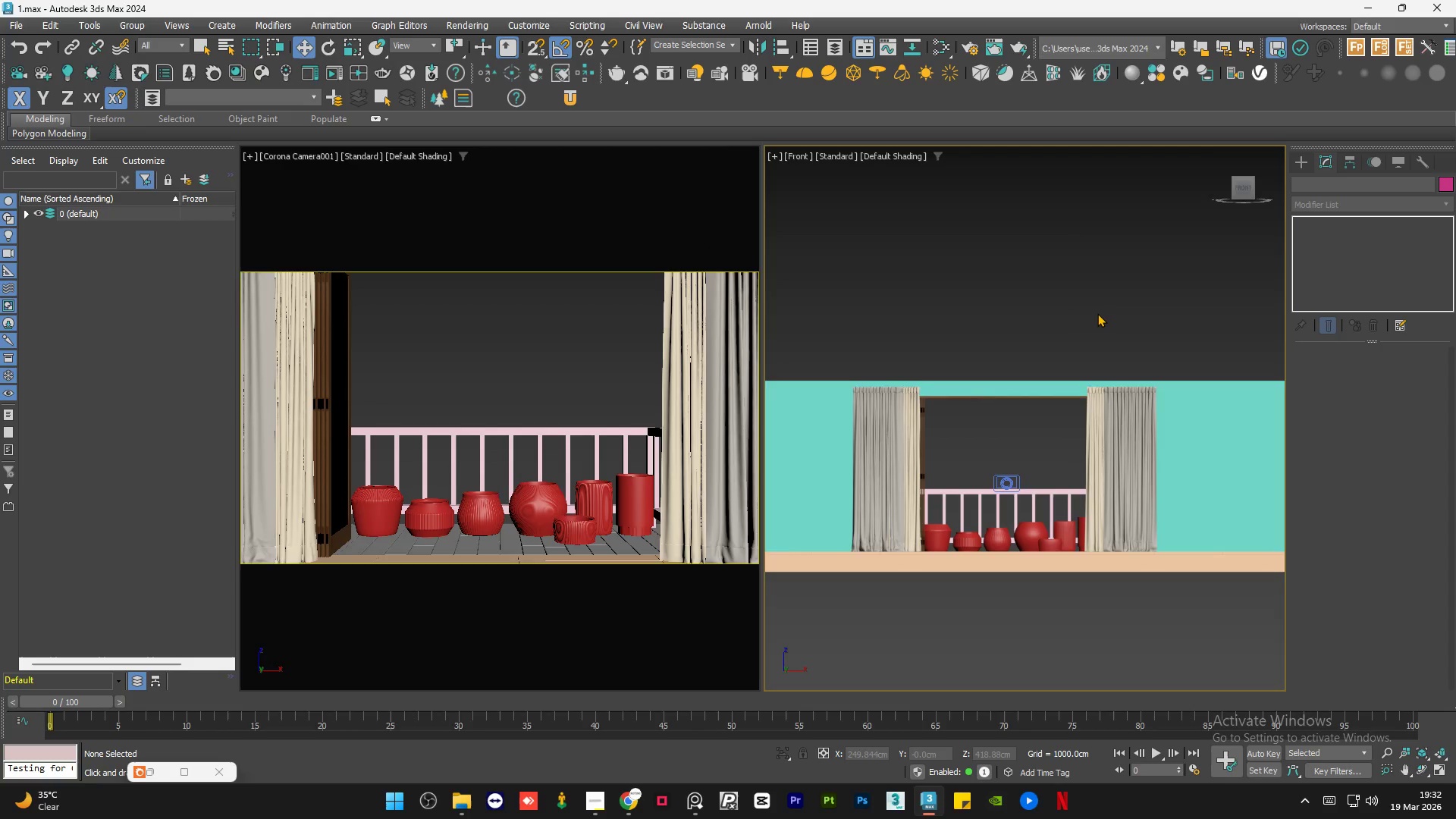 
left_click([1097, 313])
 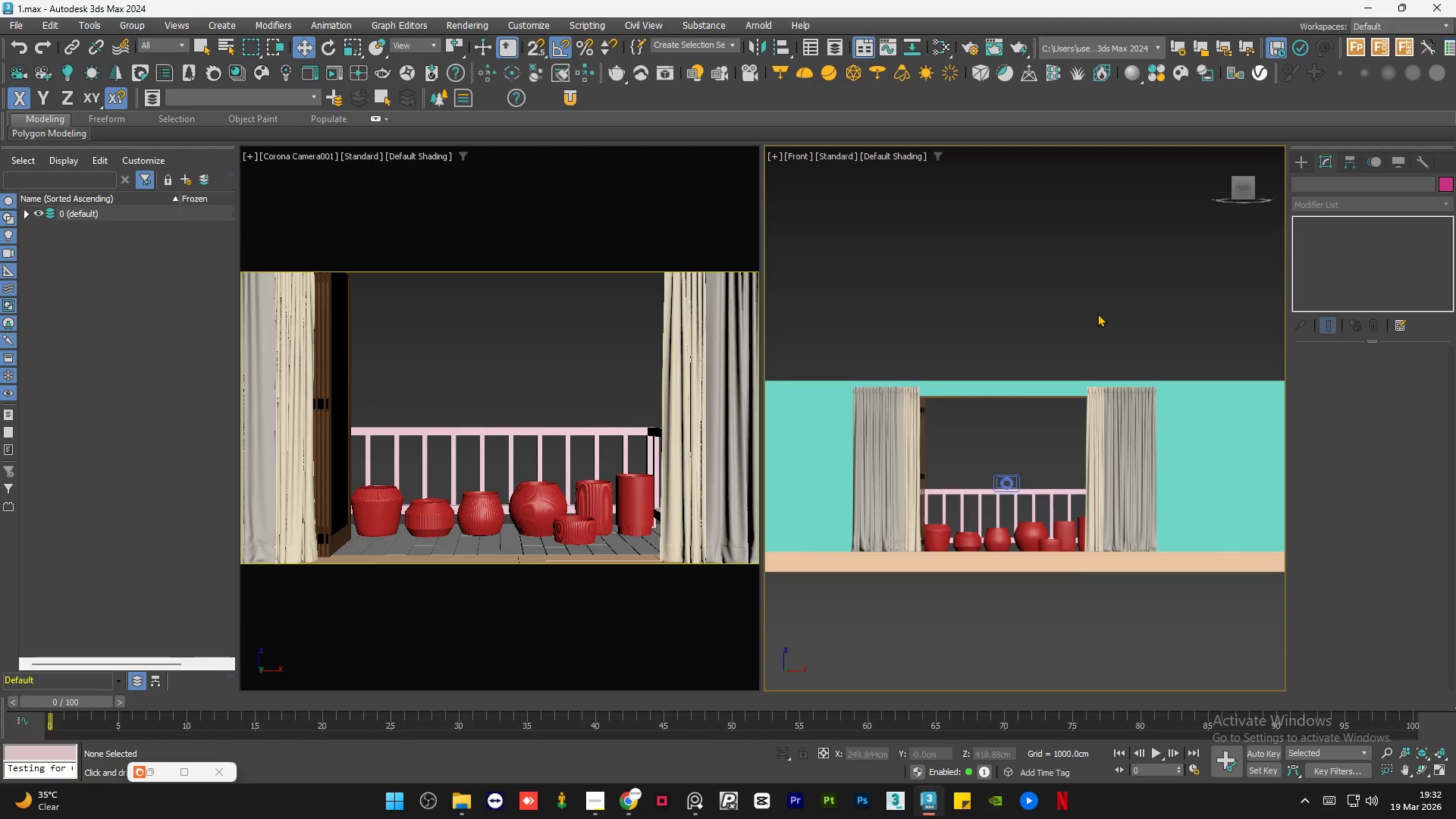 
key(Control+S)
 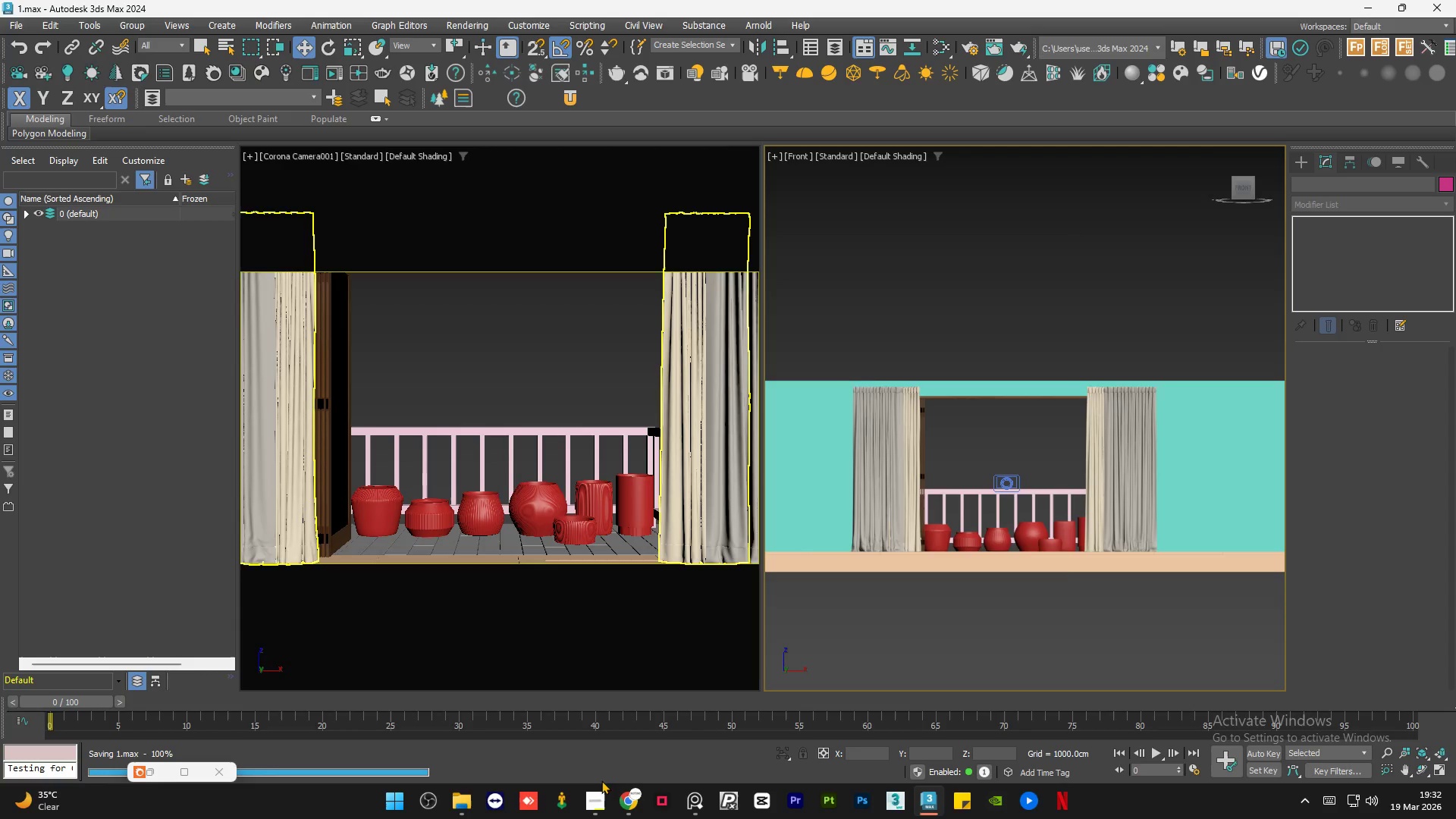 
left_click([600, 795])